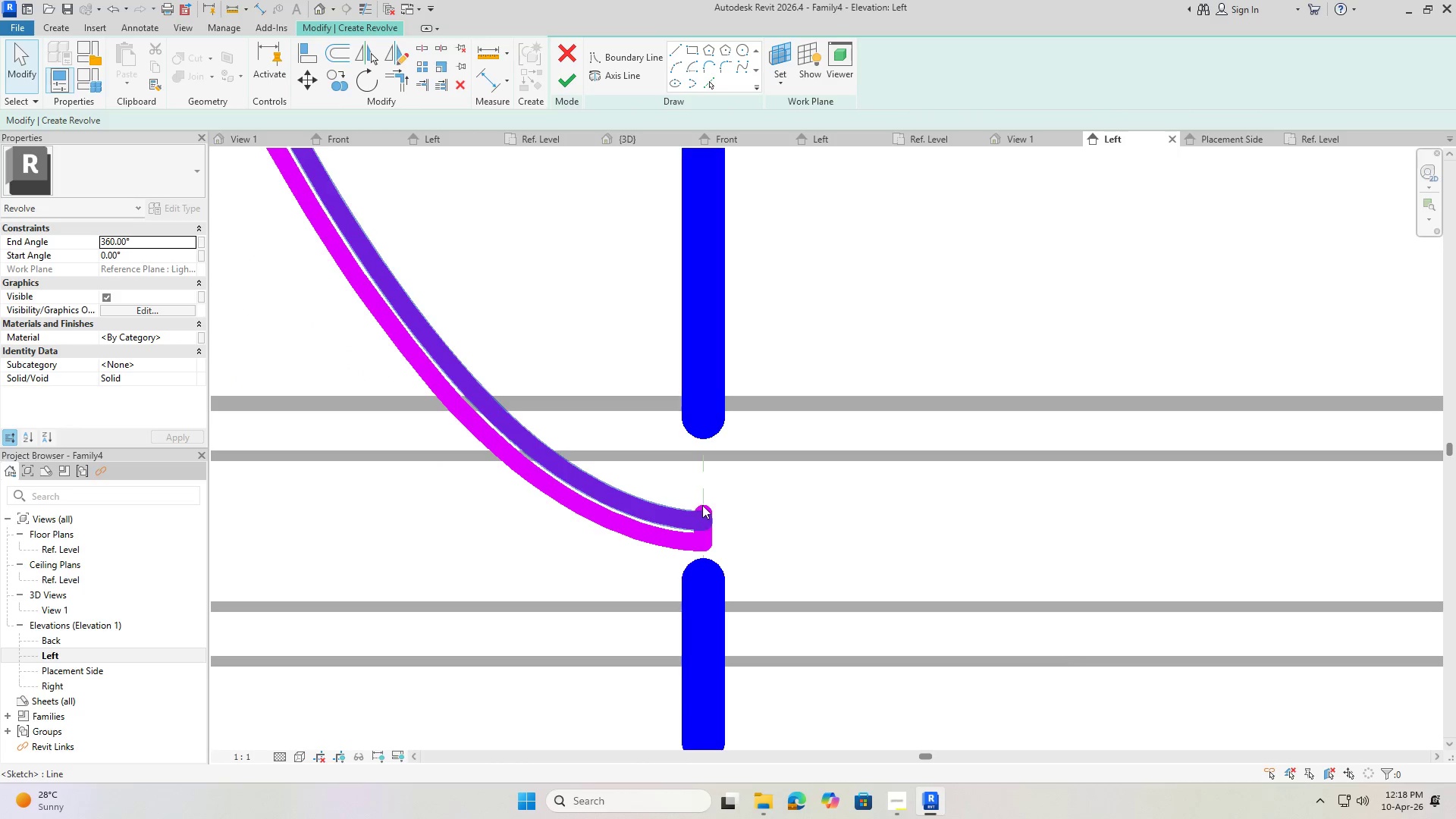 
key(Escape)
 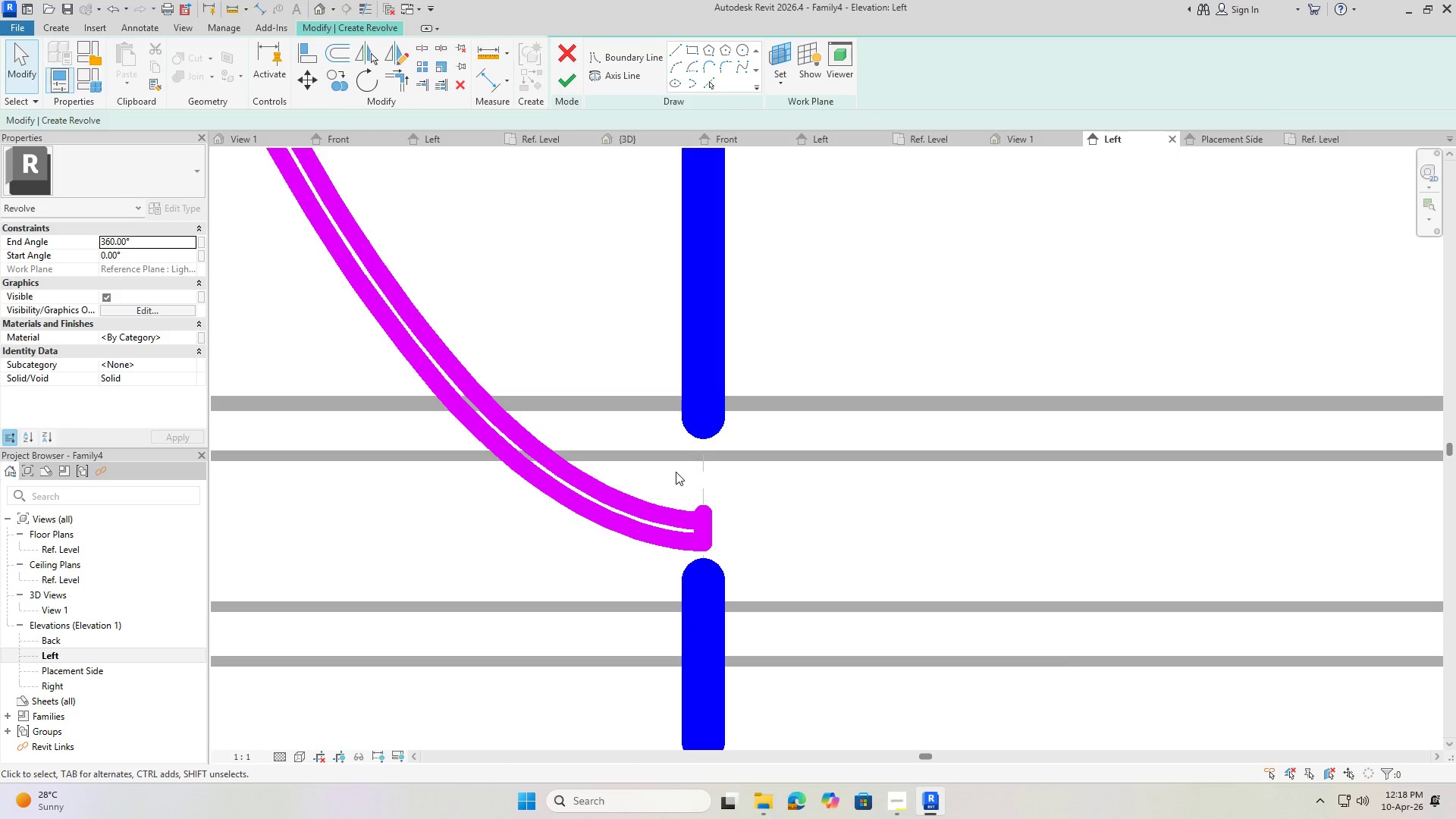 
left_click_drag(start_coordinate=[673, 471], to_coordinate=[748, 622])
 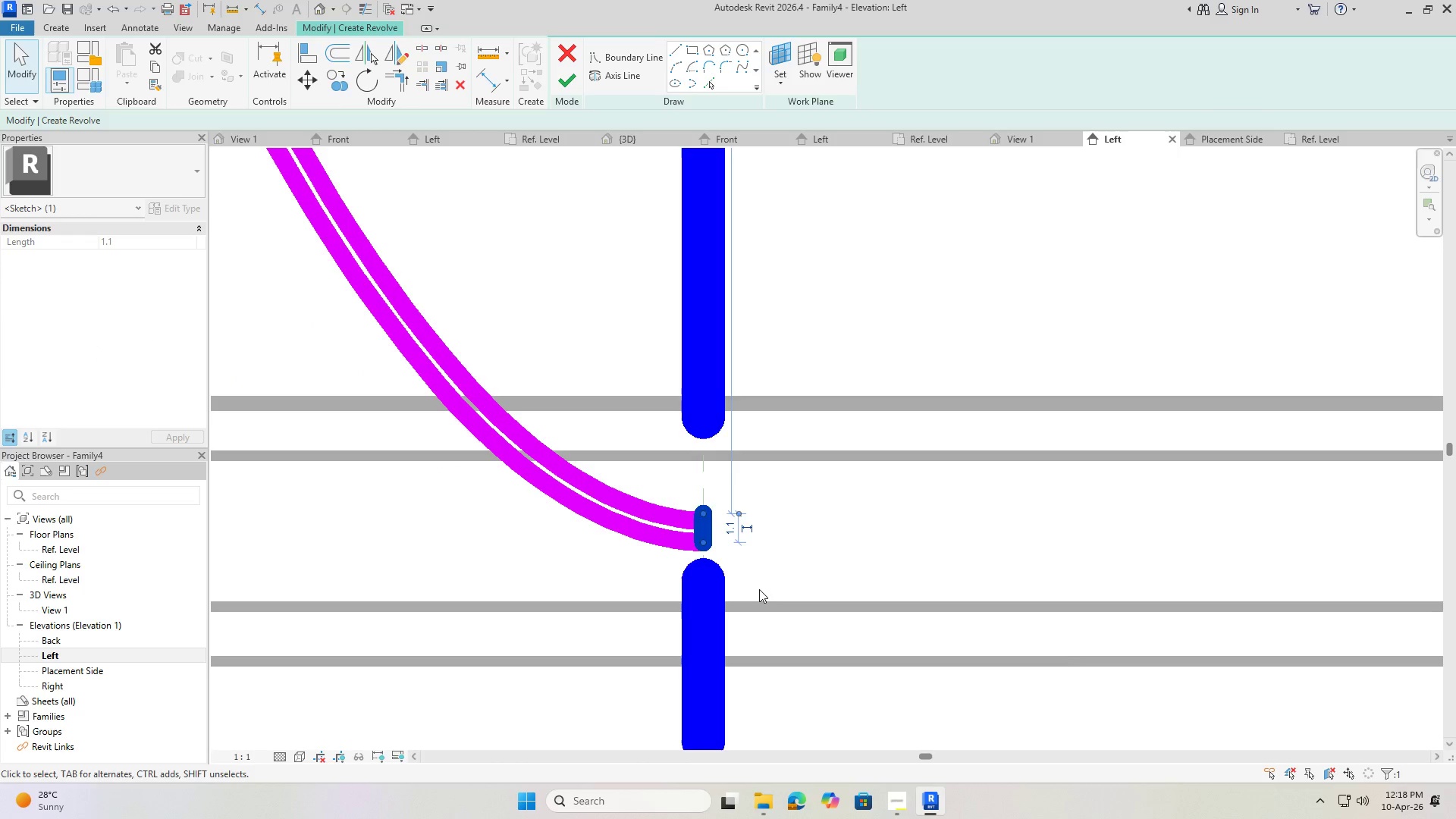 
scroll: coordinate [708, 512], scroll_direction: down, amount: 6.0
 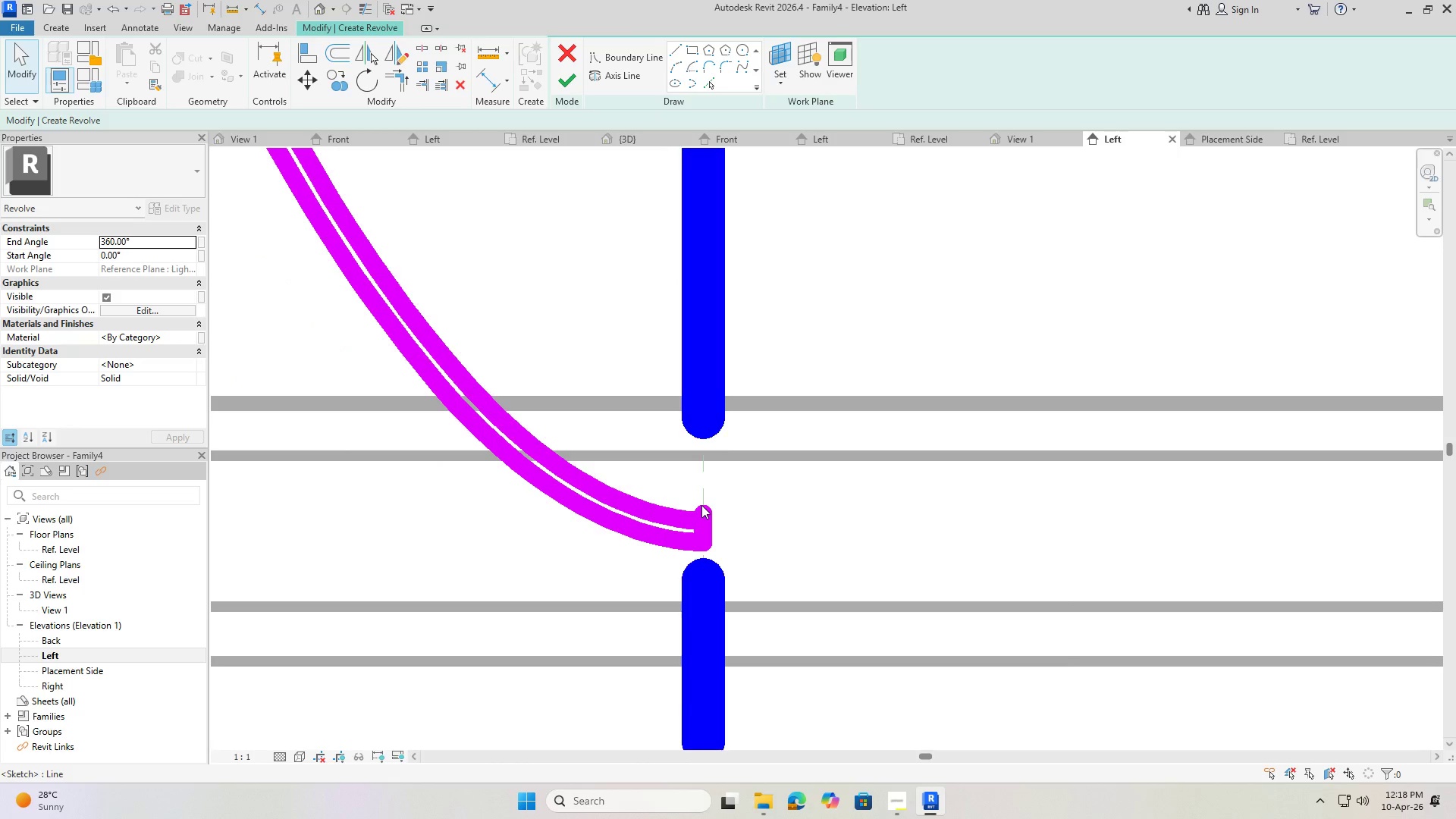 
key(Delete)
 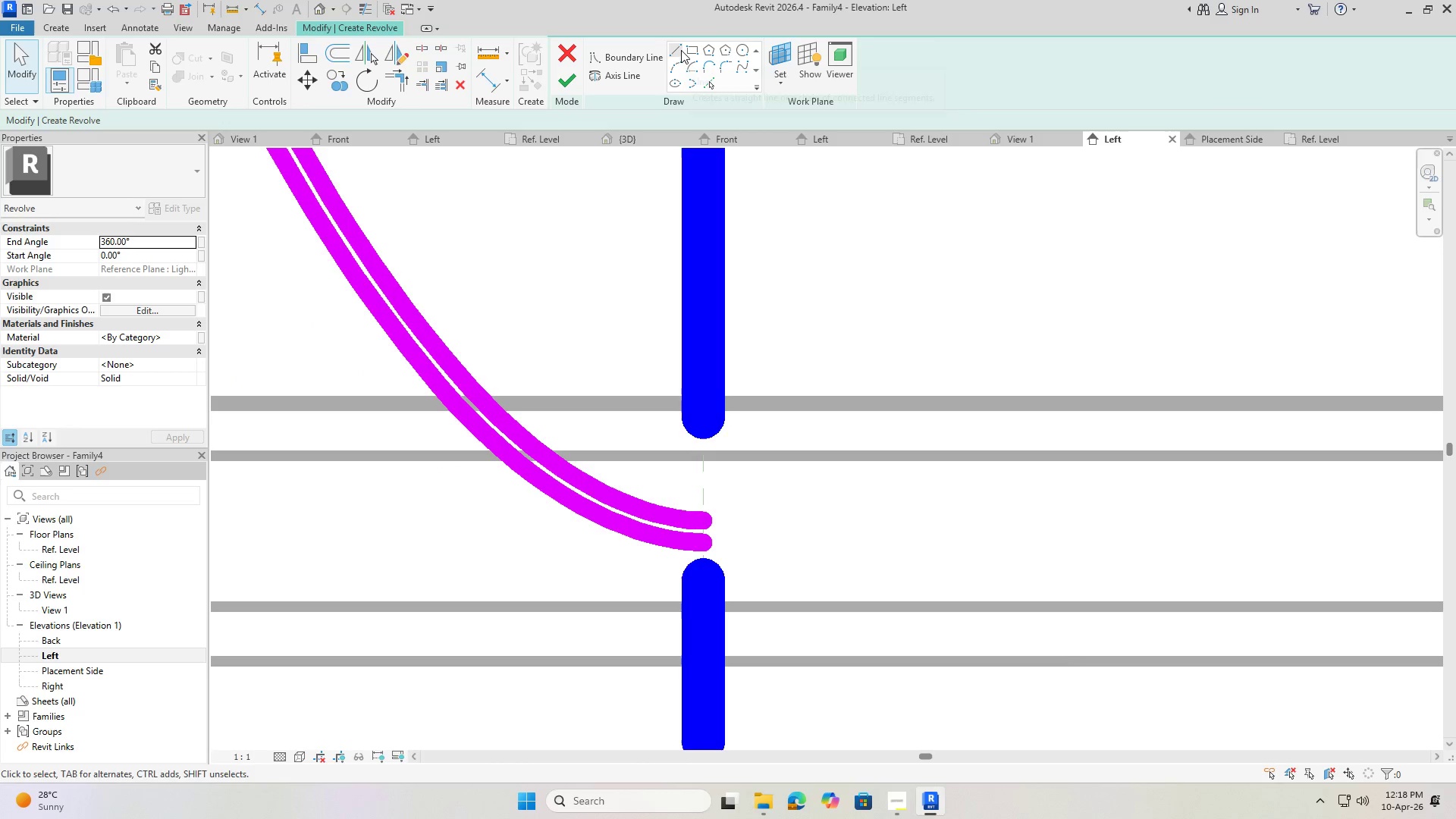 
scroll: coordinate [684, 425], scroll_direction: up, amount: 4.0
 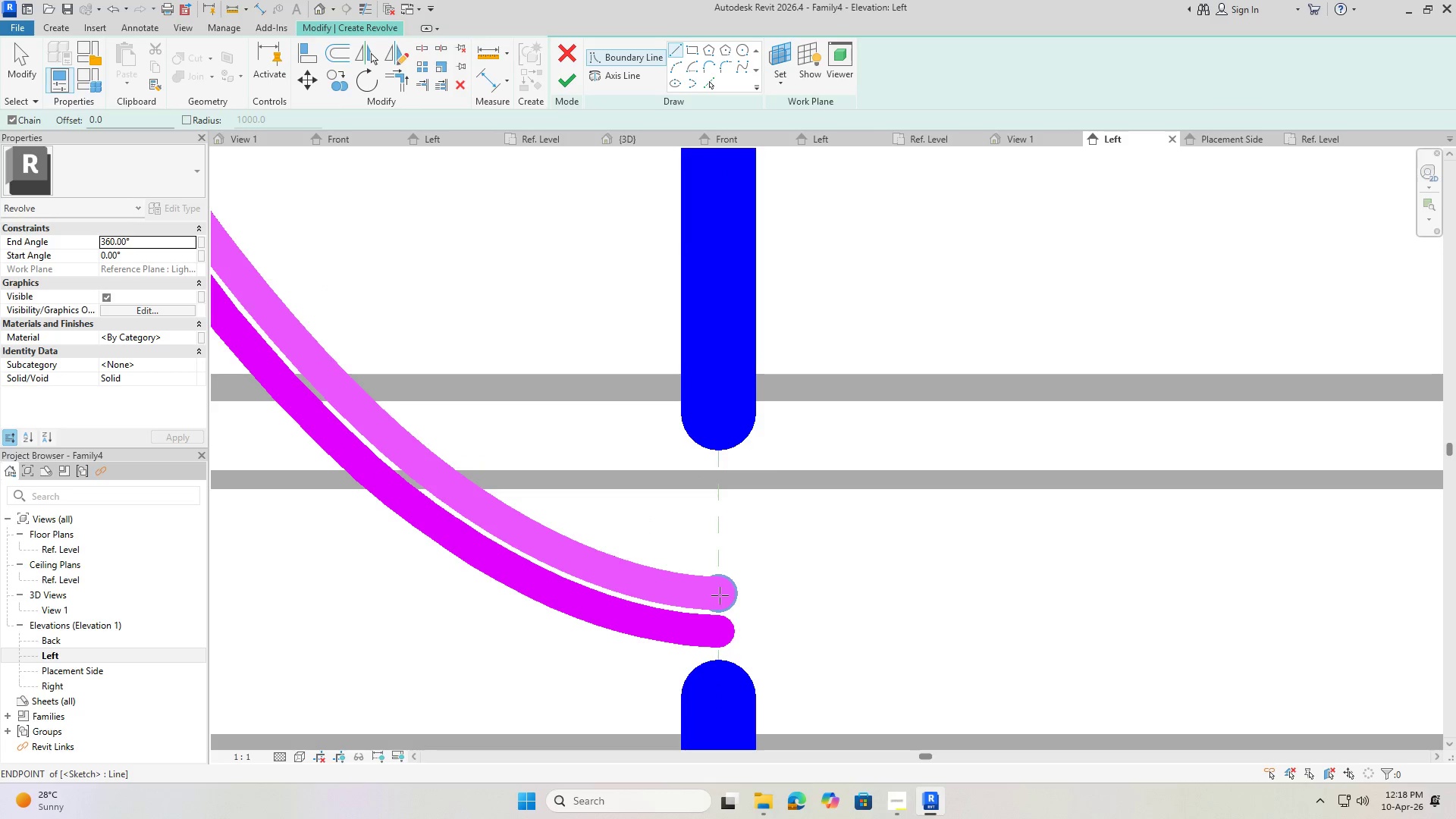 
left_click([720, 595])
 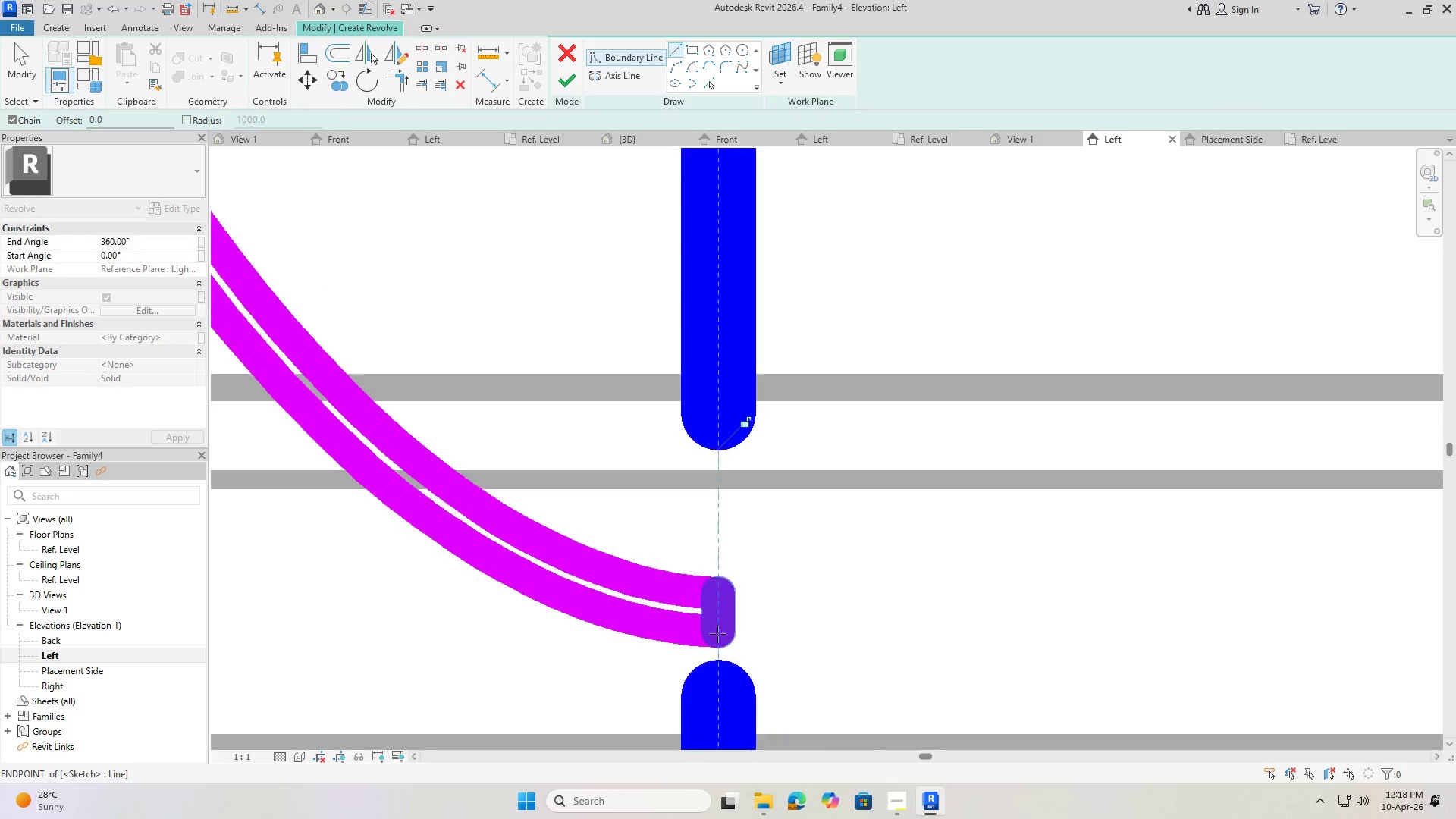 
key(Escape)
 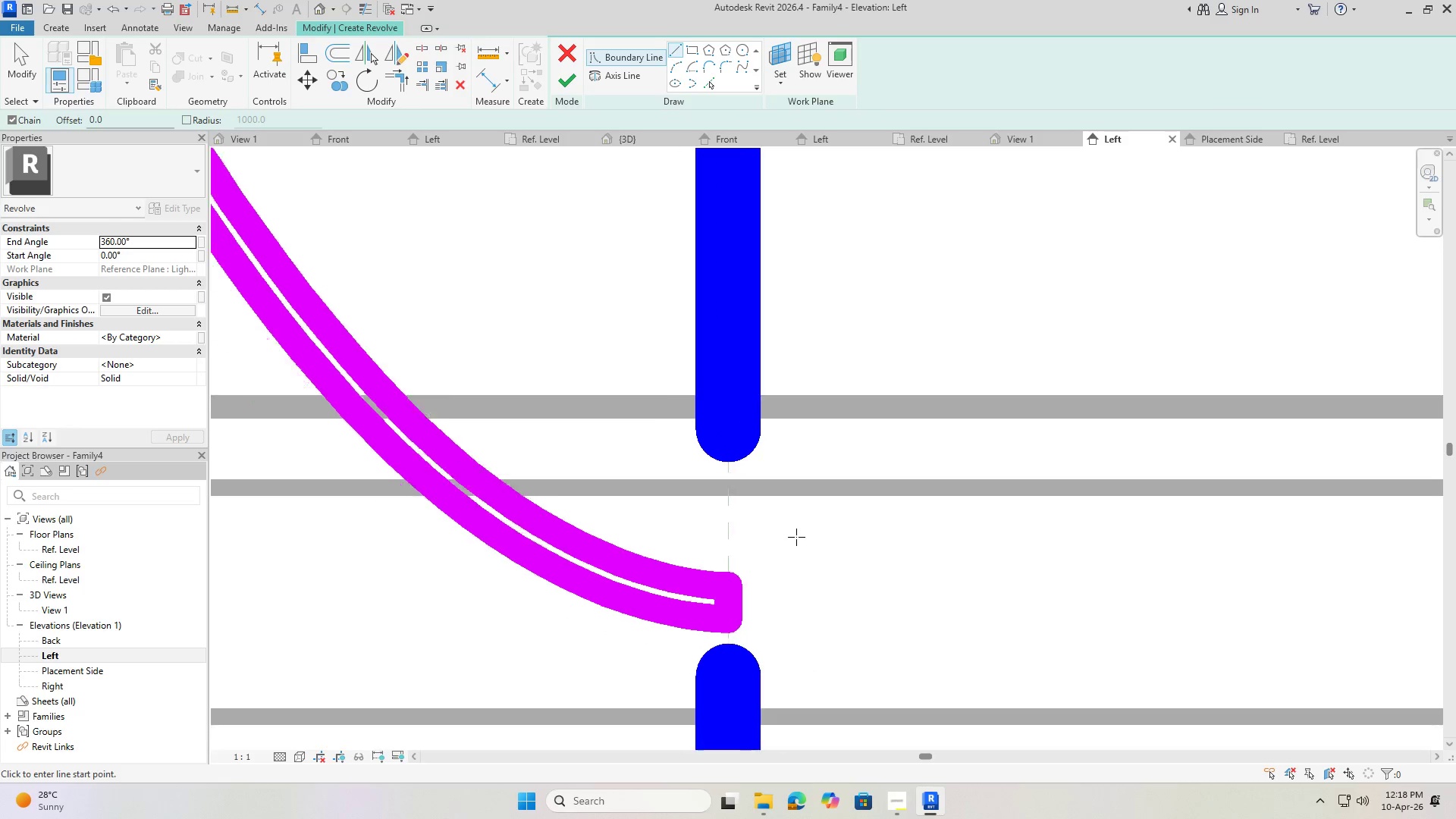 
scroll: coordinate [792, 526], scroll_direction: down, amount: 4.0
 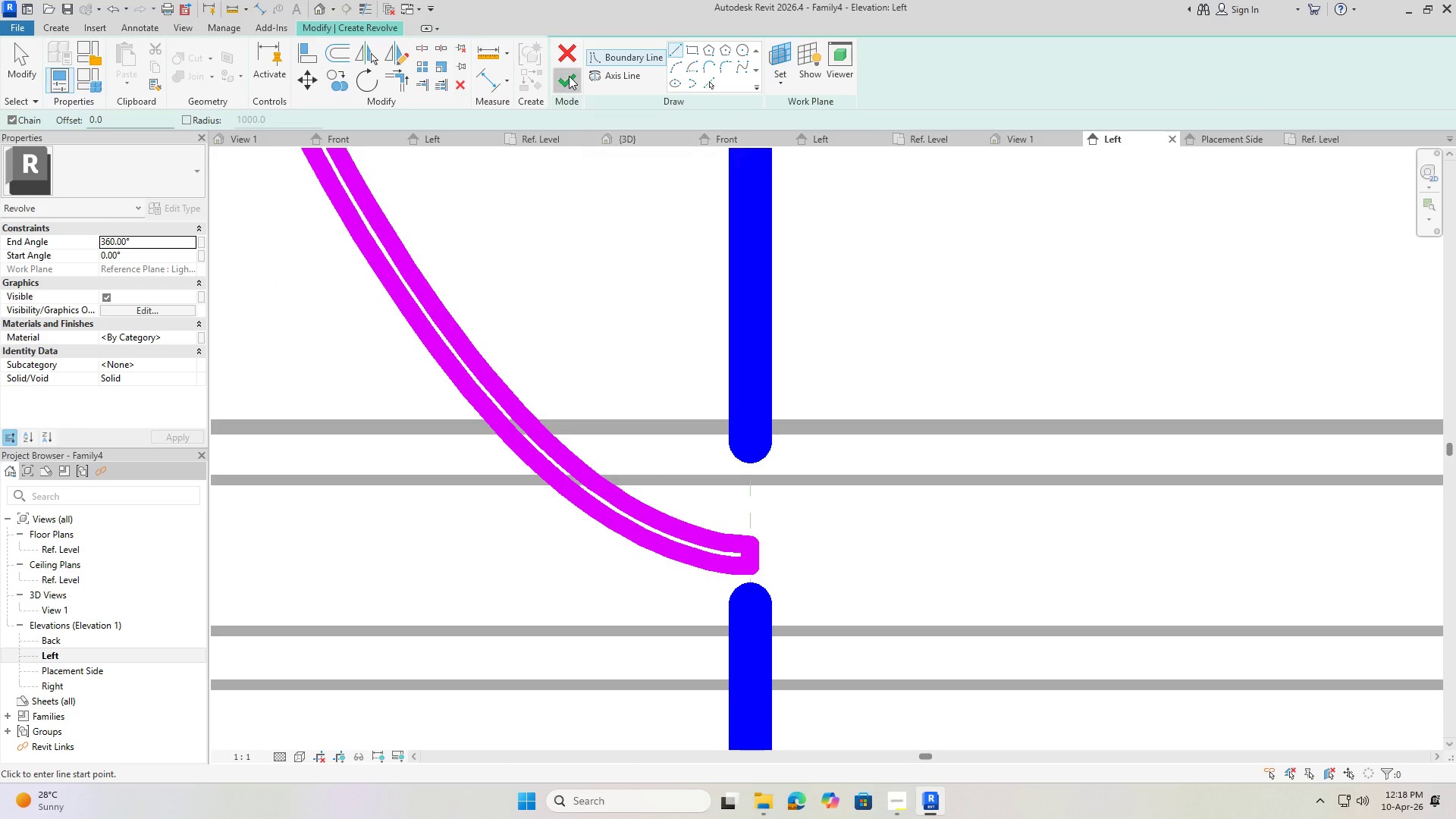 
key(Escape)
 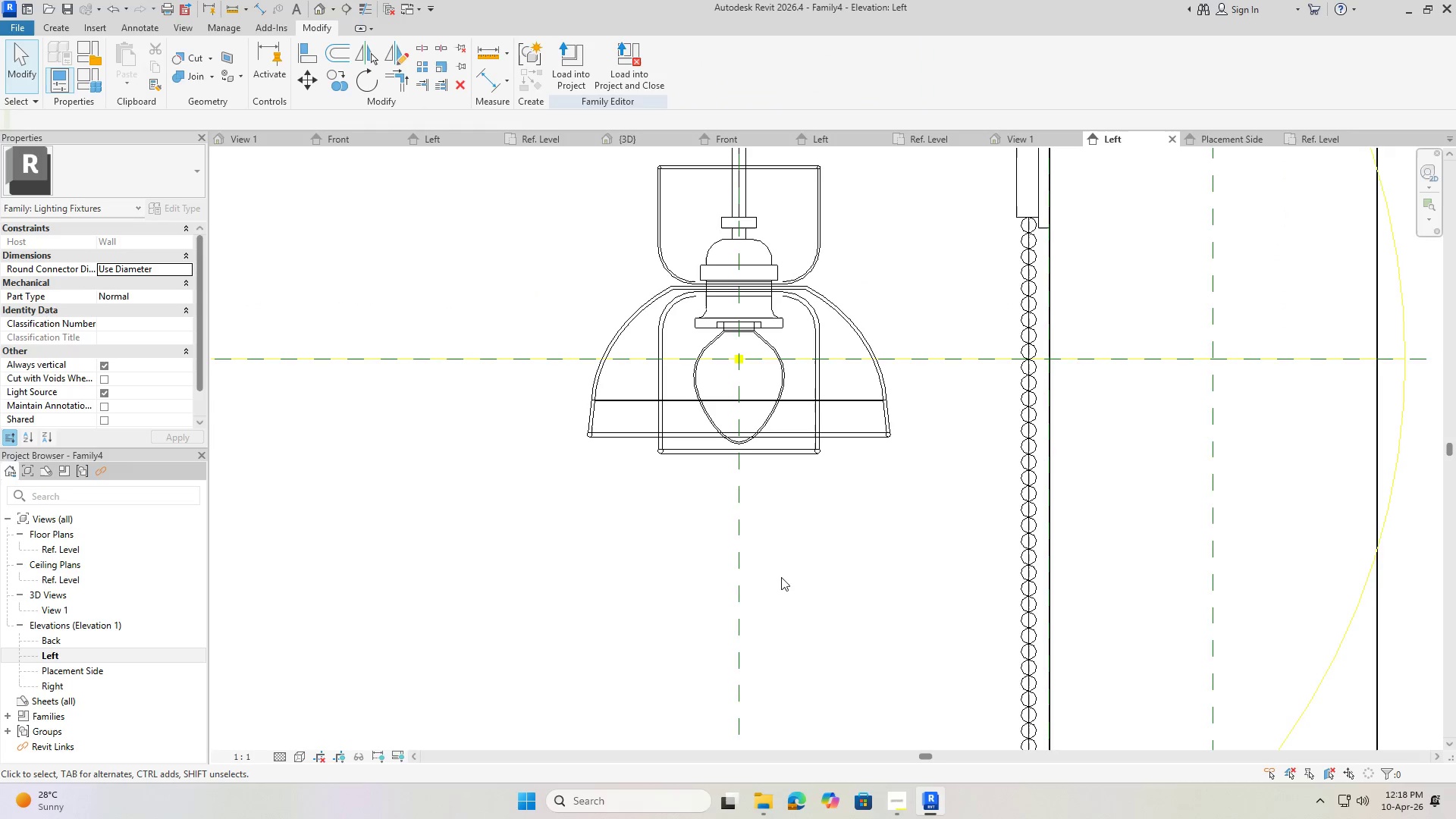 
key(Escape)
 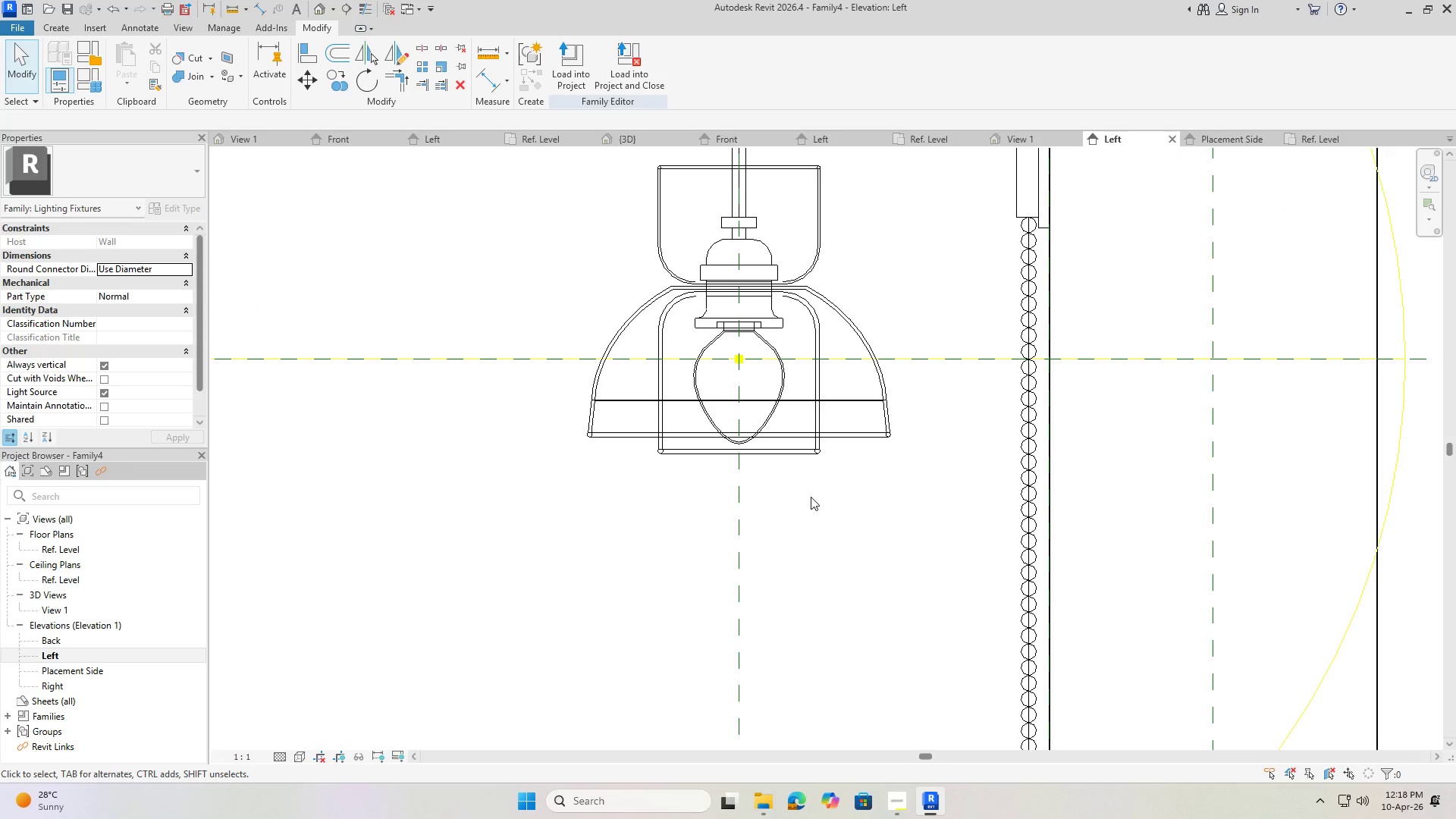 
scroll: coordinate [809, 469], scroll_direction: down, amount: 25.0
 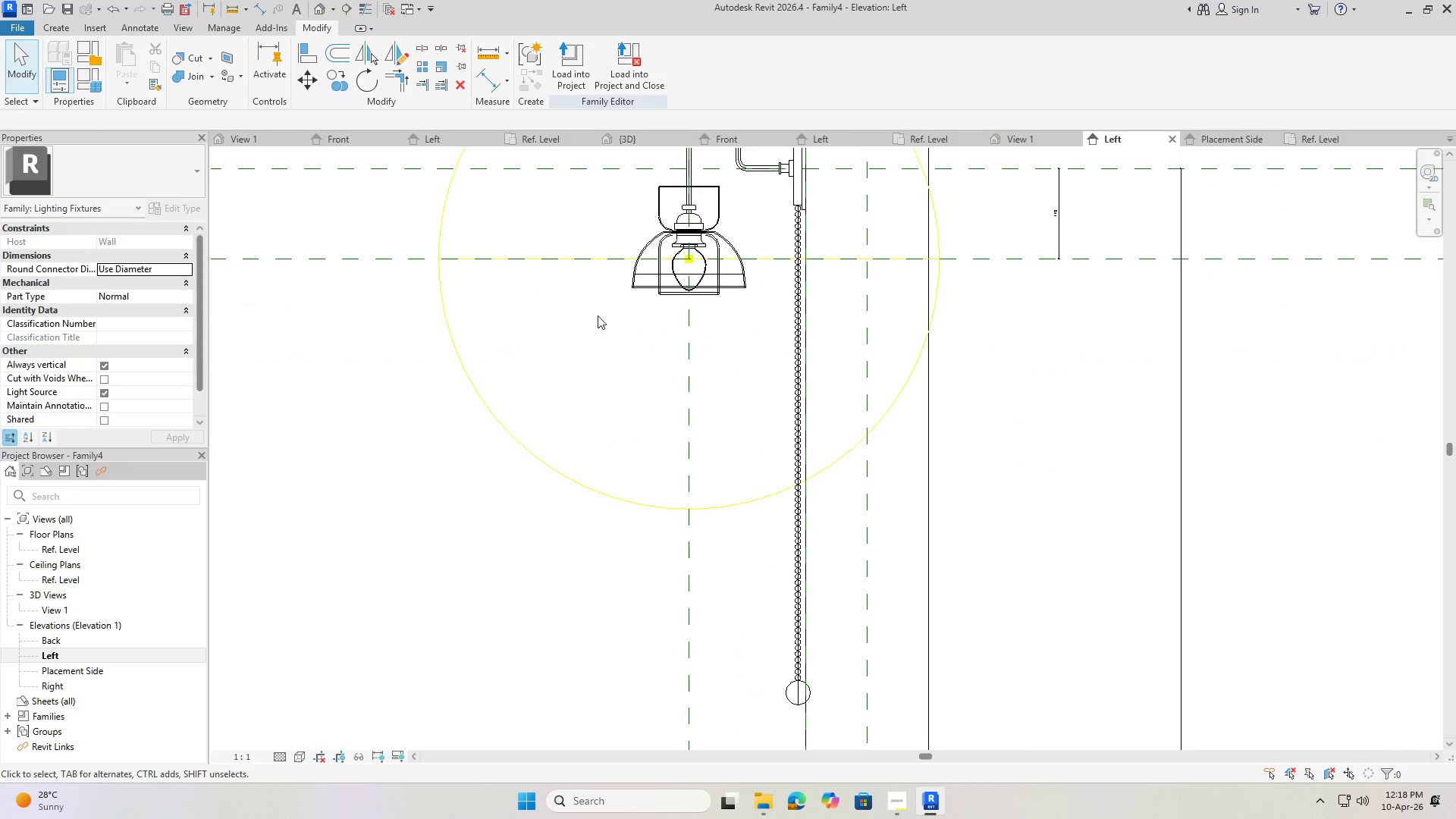 
scroll: coordinate [904, 330], scroll_direction: up, amount: 4.0
 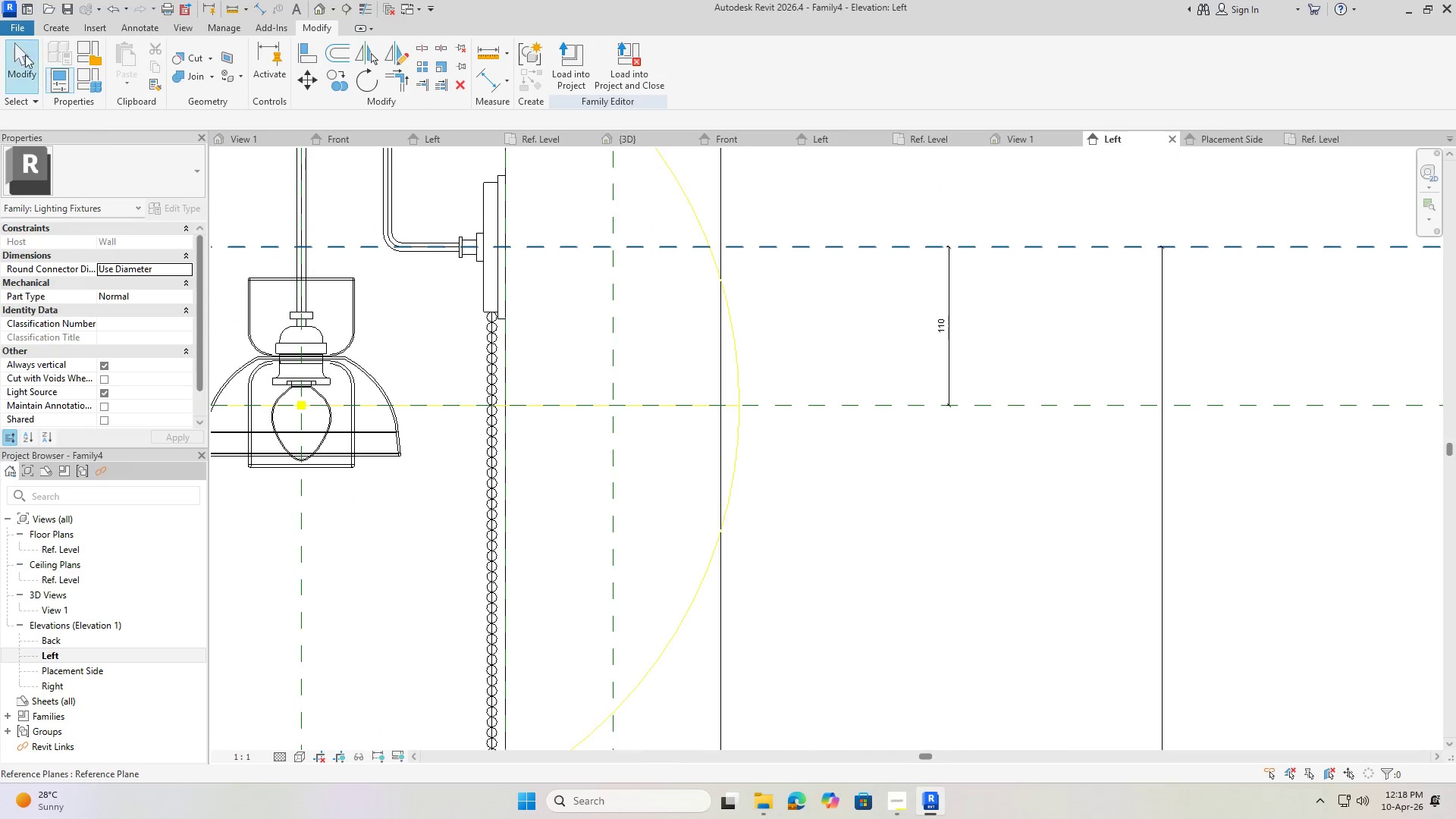 
left_click([93, 80])
 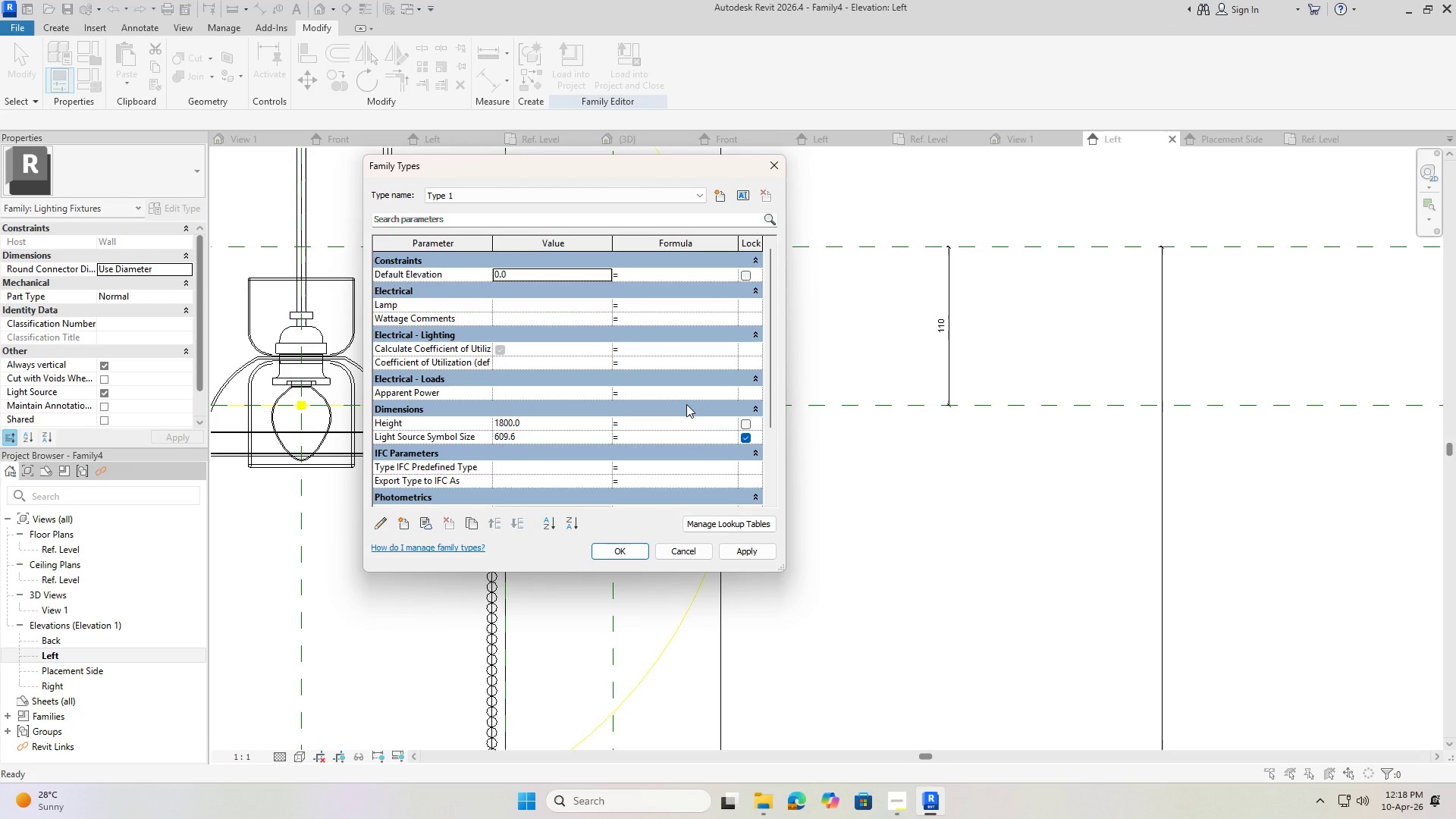 
wait(6.43)
 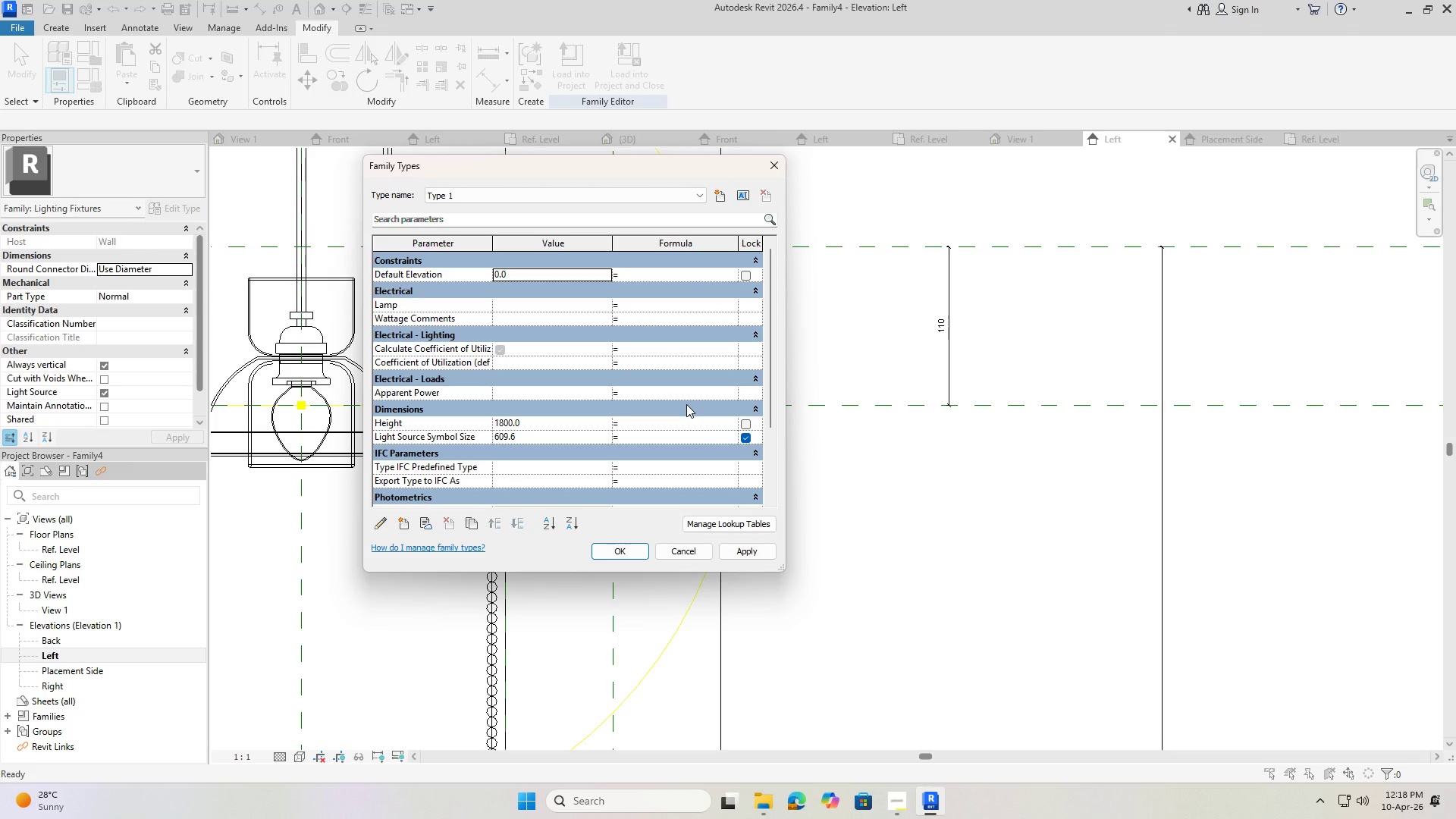 
mouse_move([449, 319])
 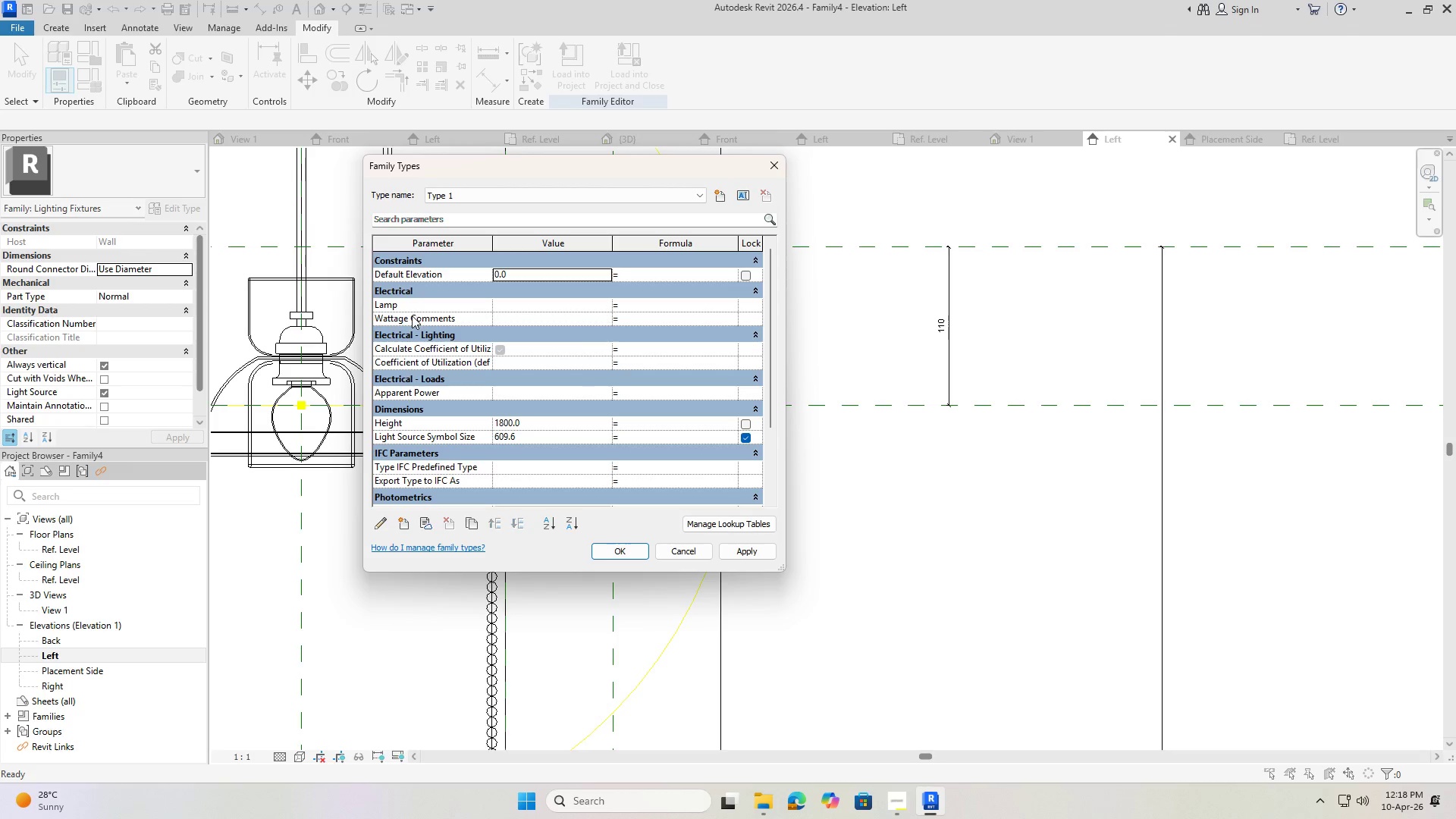 
scroll: coordinate [423, 305], scroll_direction: up, amount: 5.0
 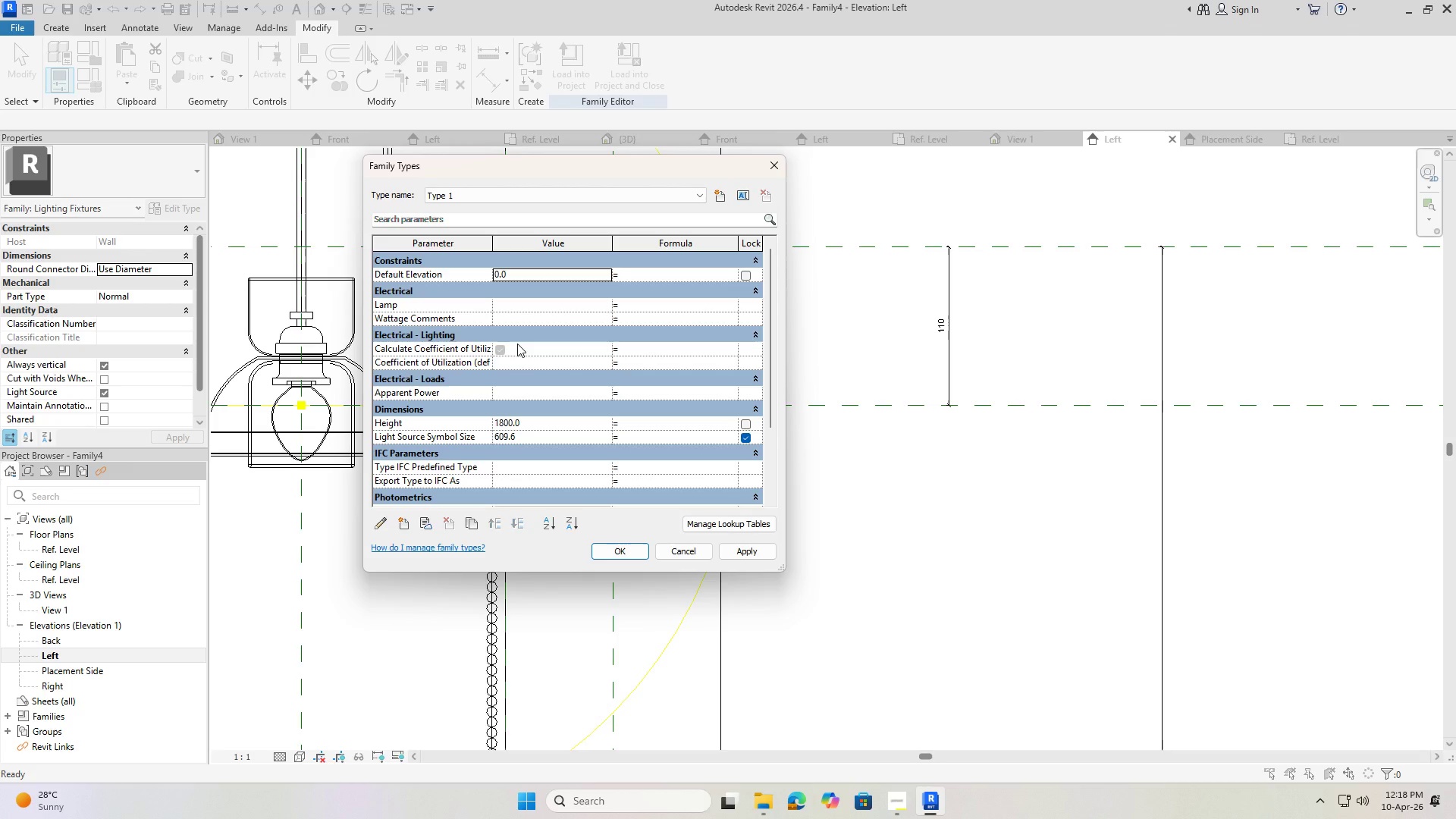 
wait(14.43)
 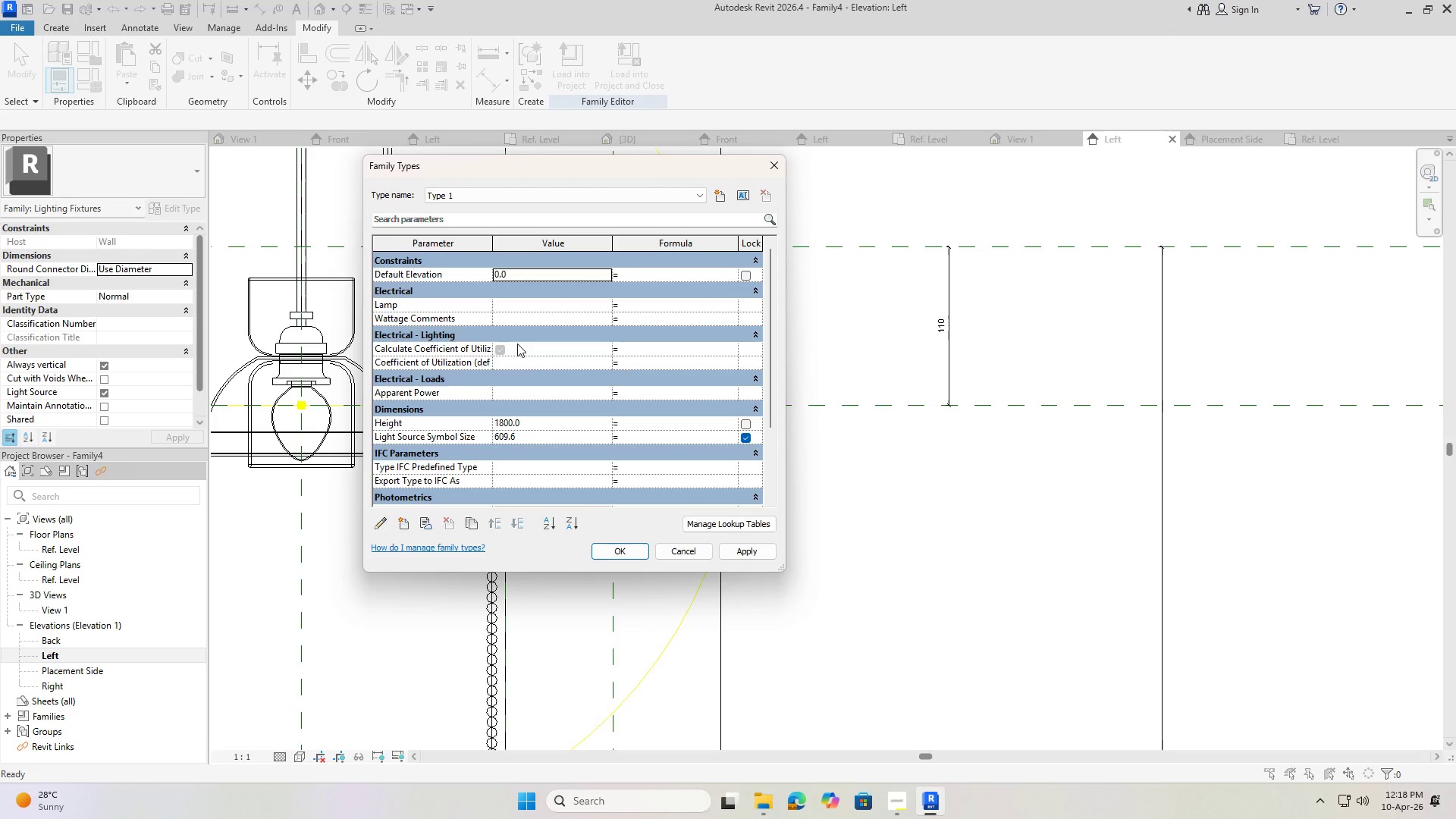 
scroll: coordinate [460, 306], scroll_direction: up, amount: 5.0
 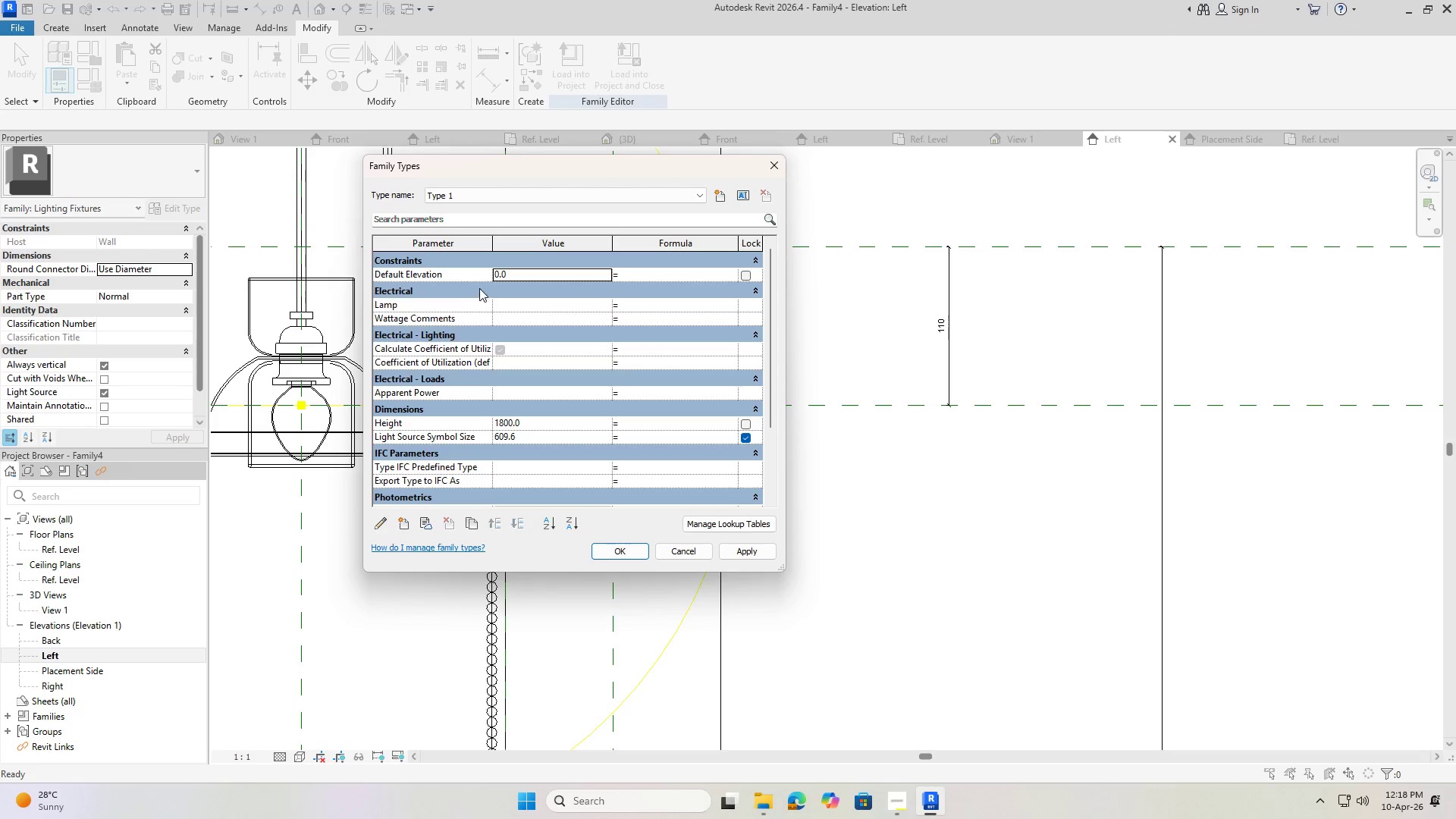 
scroll: coordinate [516, 397], scroll_direction: down, amount: 9.0
 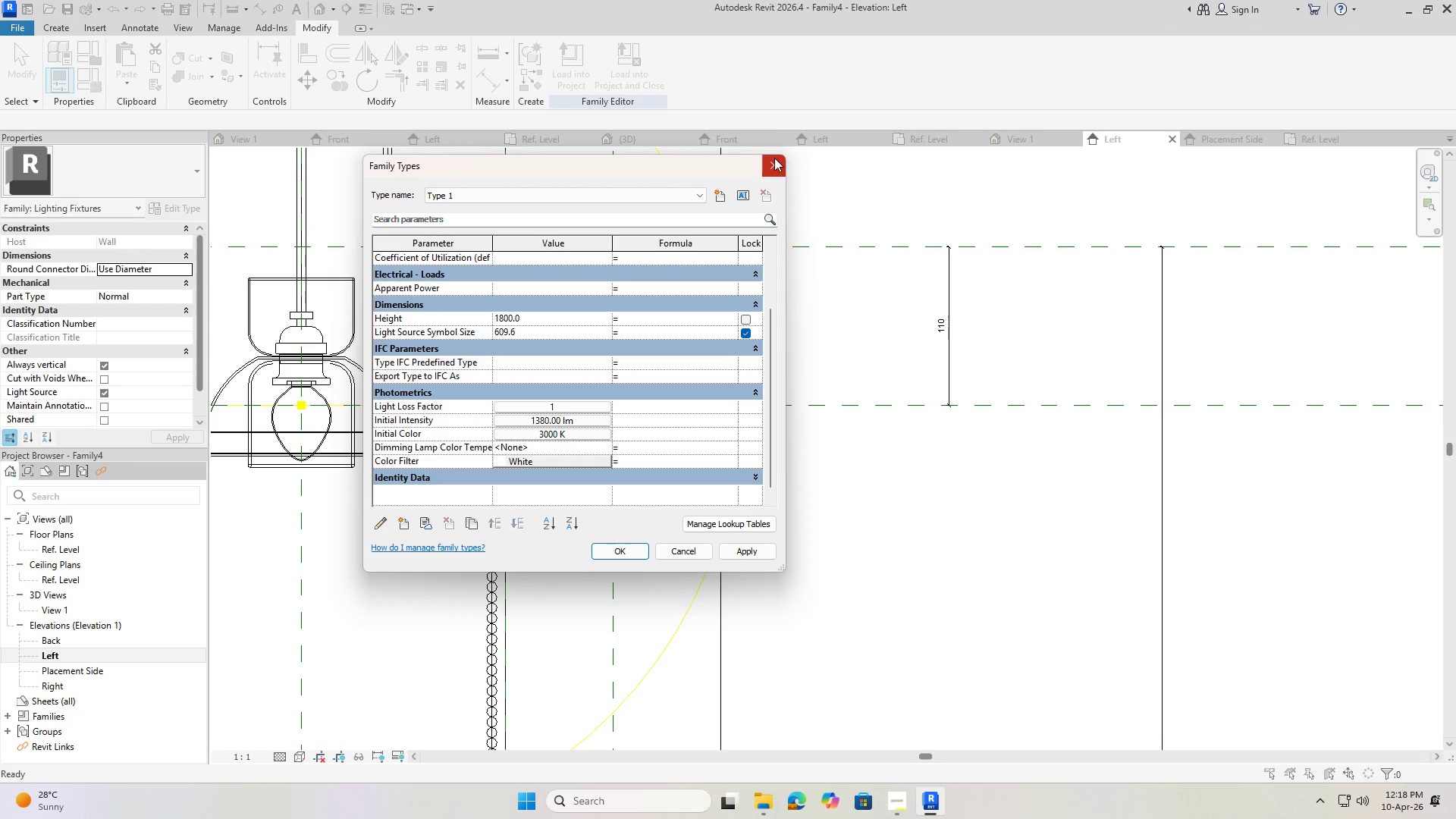 
left_click([774, 158])
 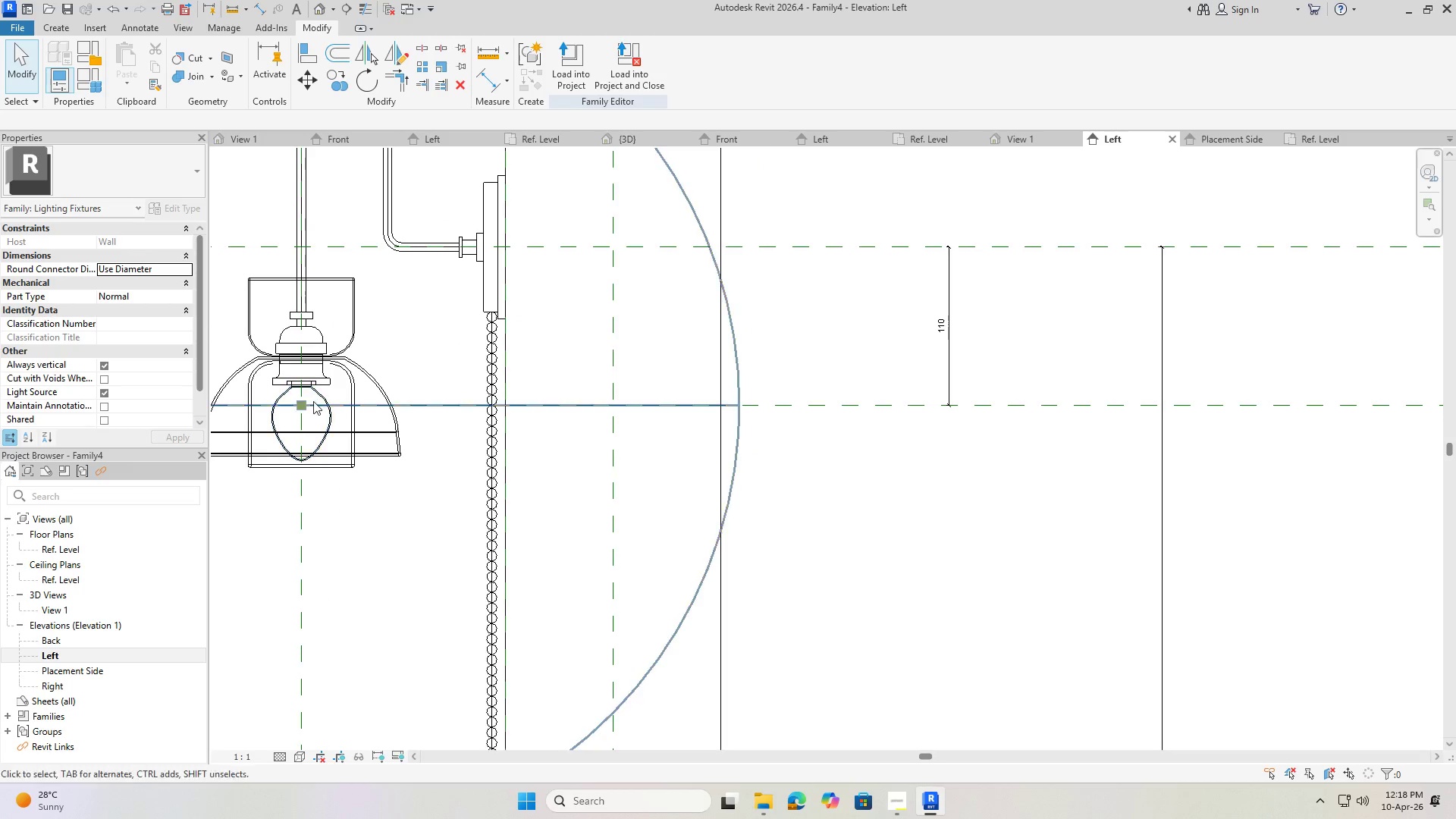 
left_click([305, 408])
 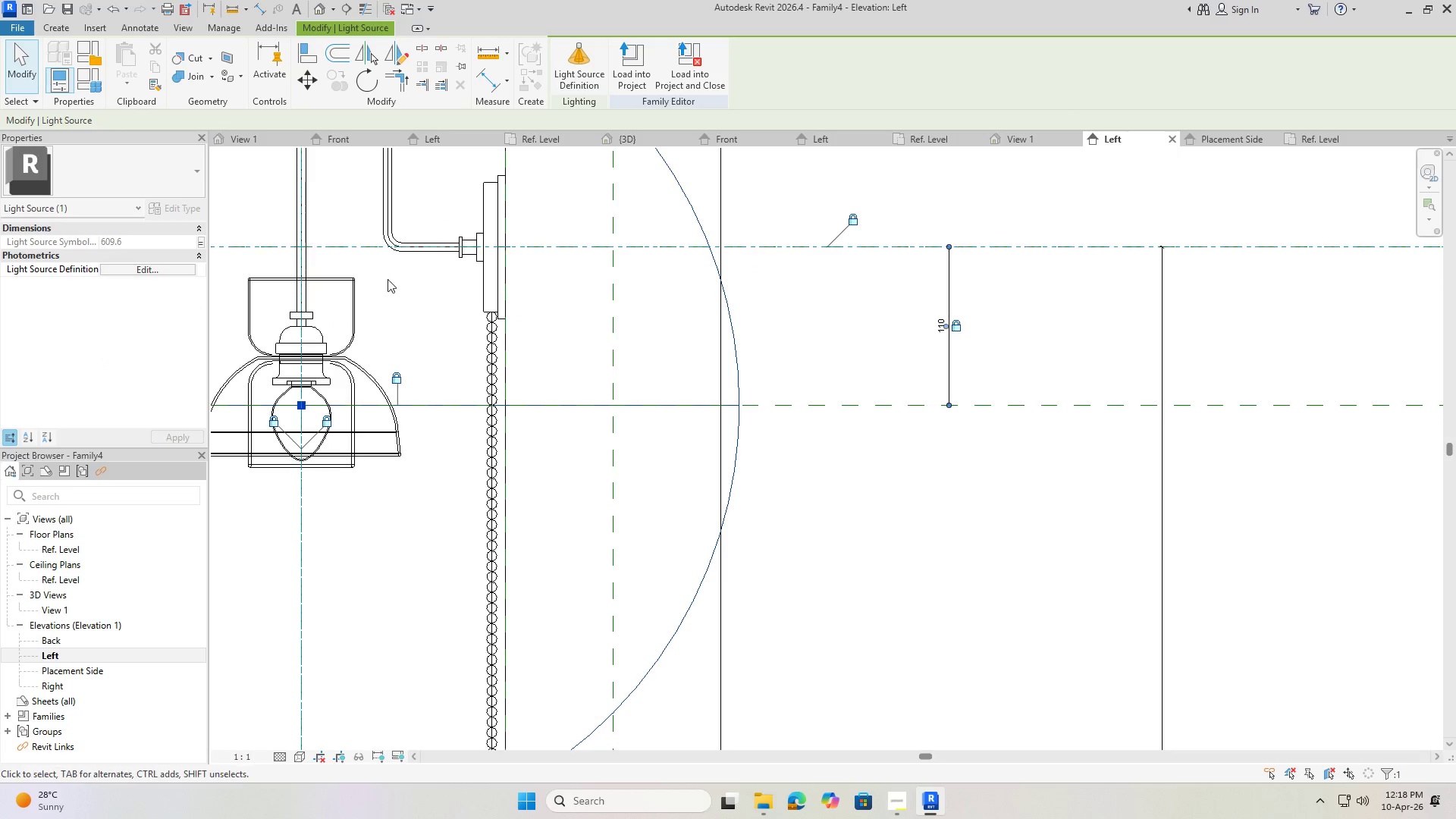 
key(Escape)
 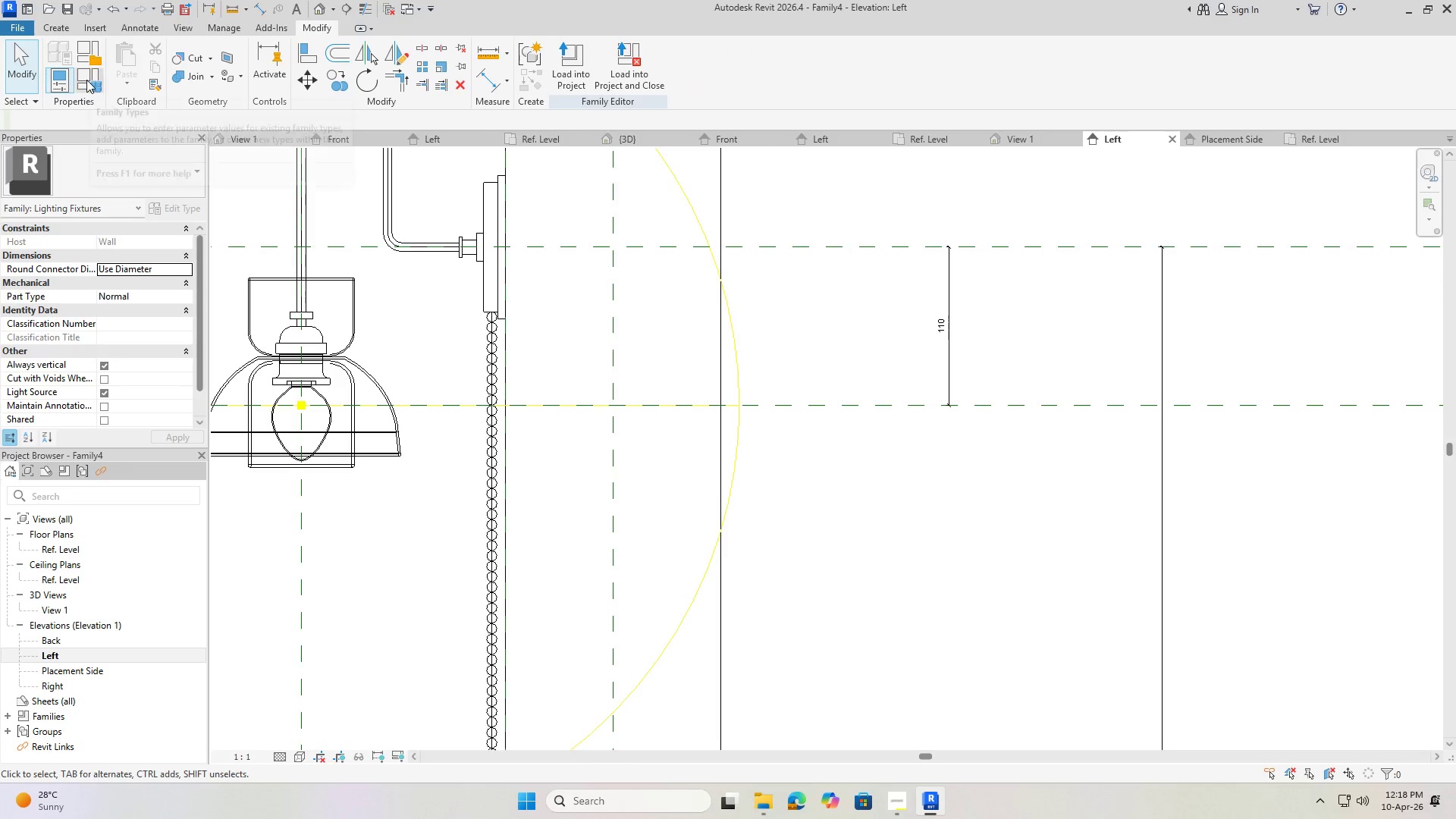 
left_click([86, 80])
 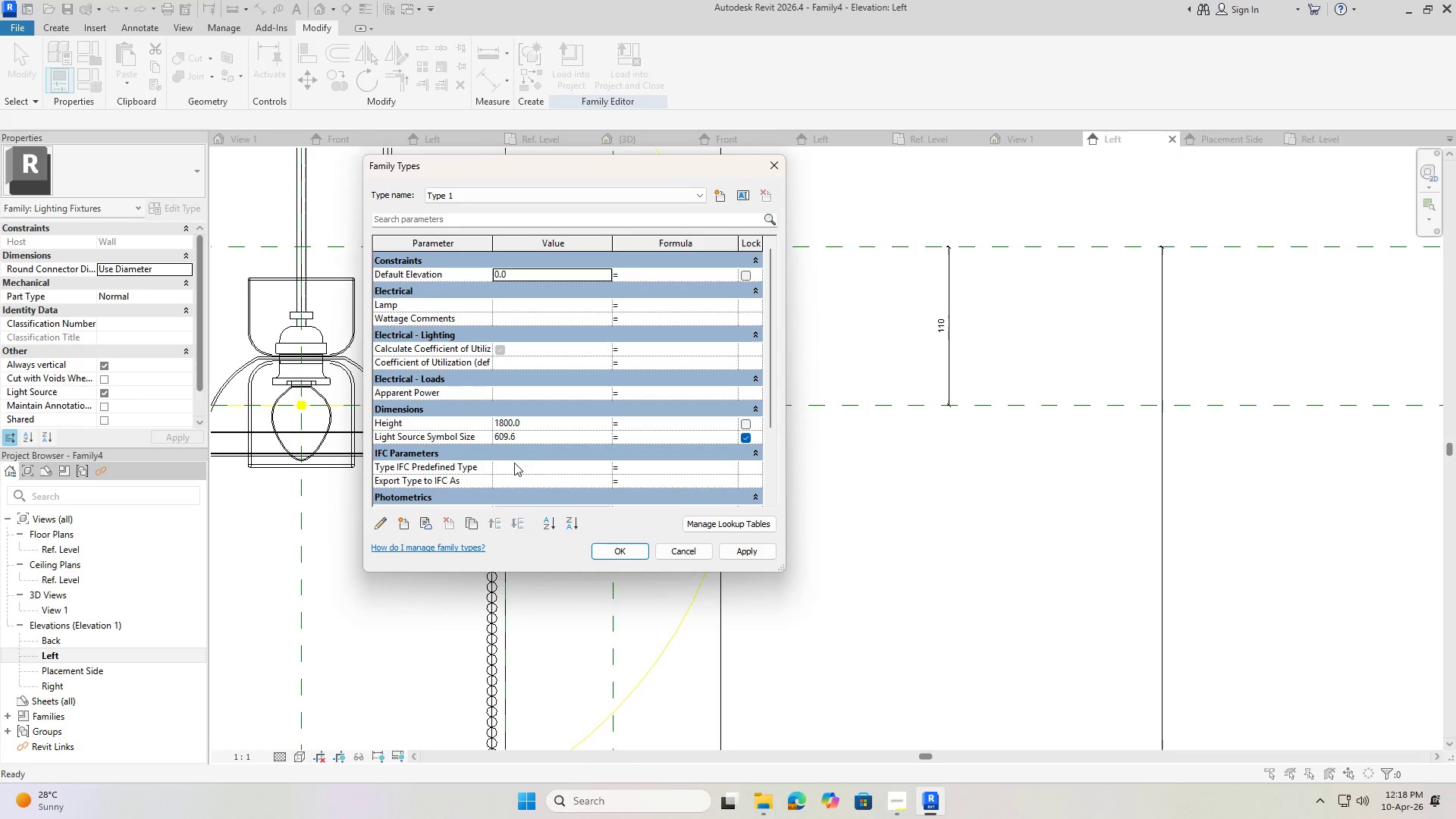 
scroll: coordinate [428, 305], scroll_direction: up, amount: 6.0
 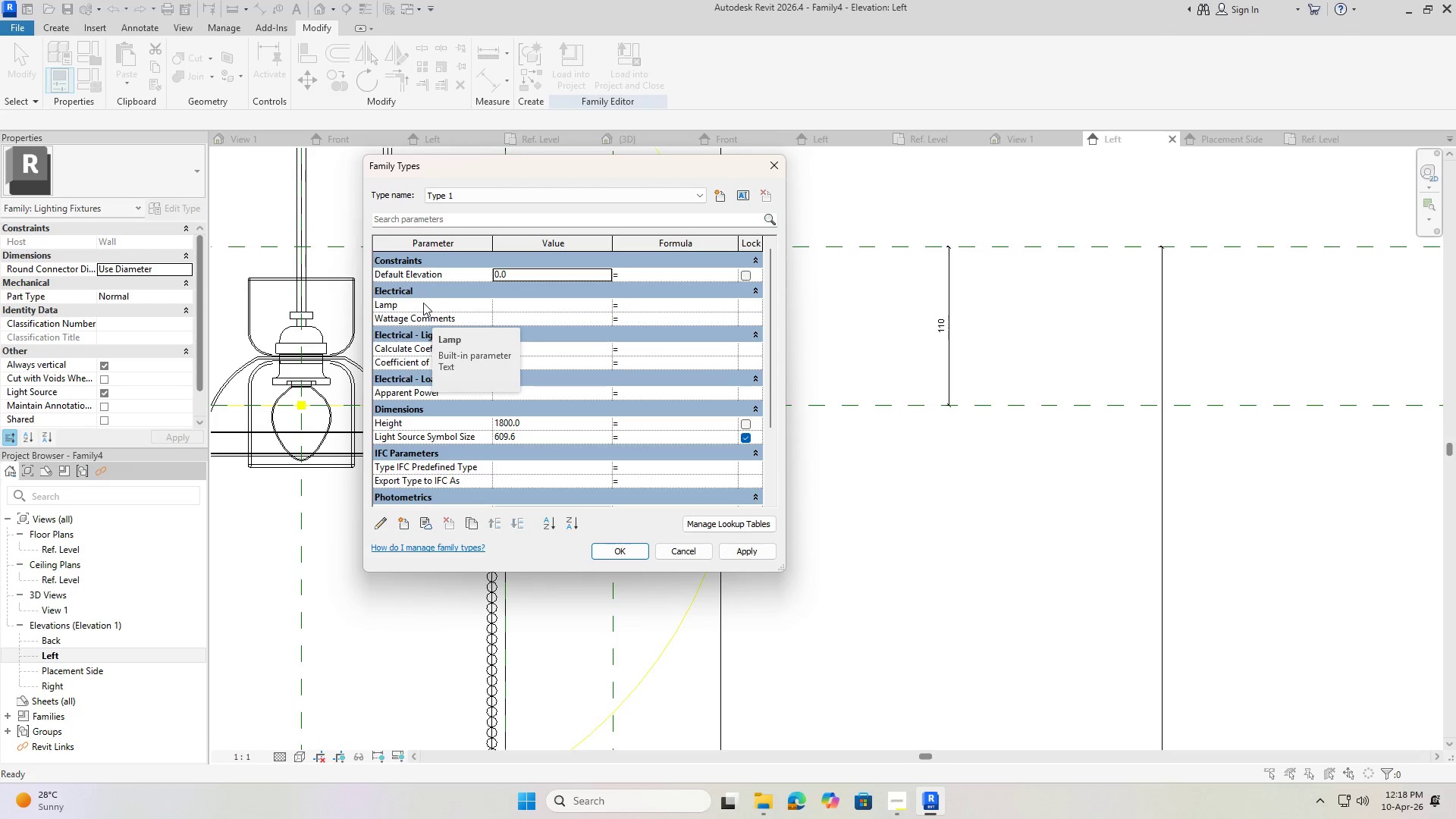 
key(Escape)
 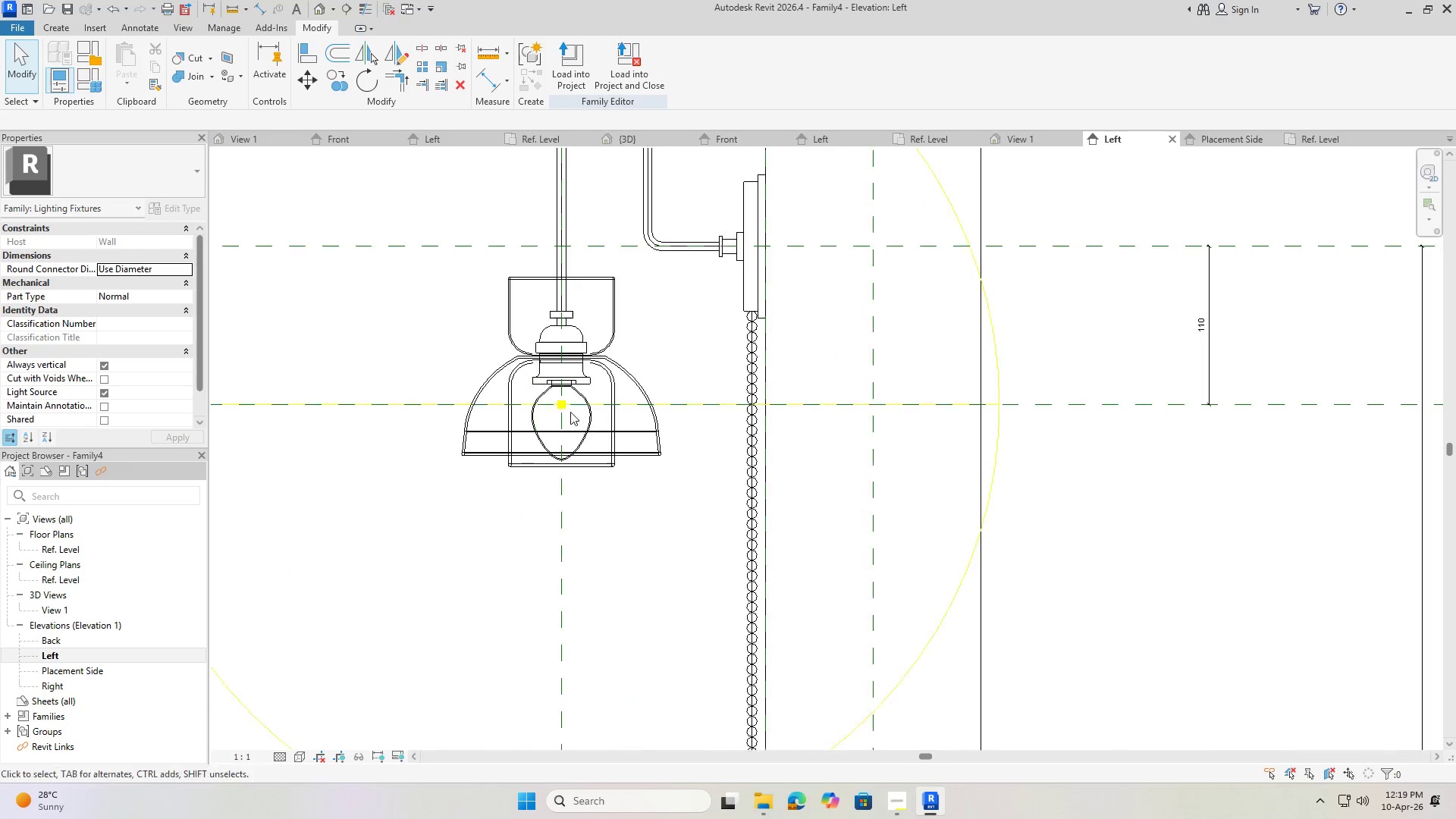 
scroll: coordinate [595, 423], scroll_direction: up, amount: 8.0
 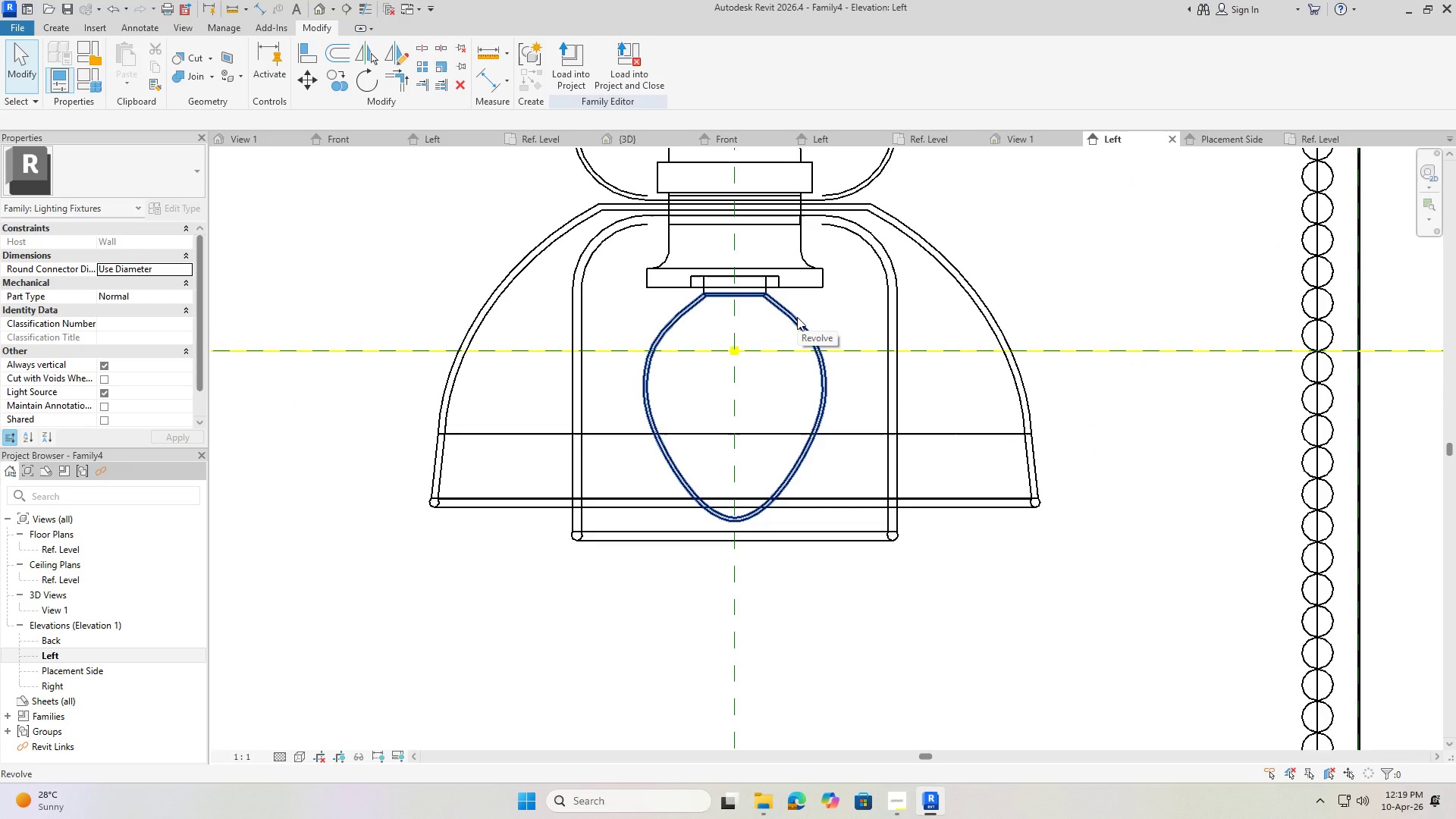 
key(Escape)
 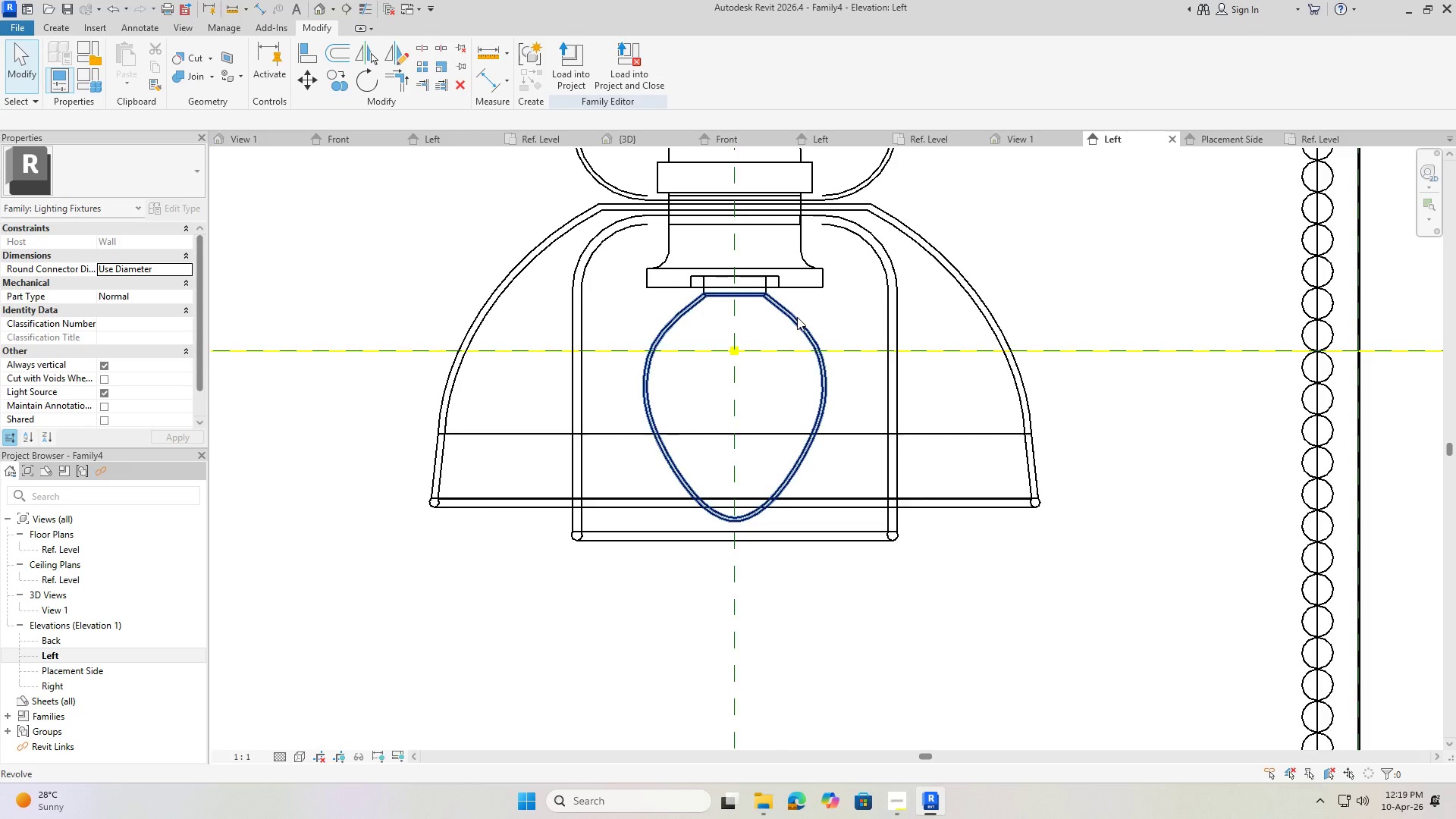 
scroll: coordinate [796, 318], scroll_direction: down, amount: 2.0
 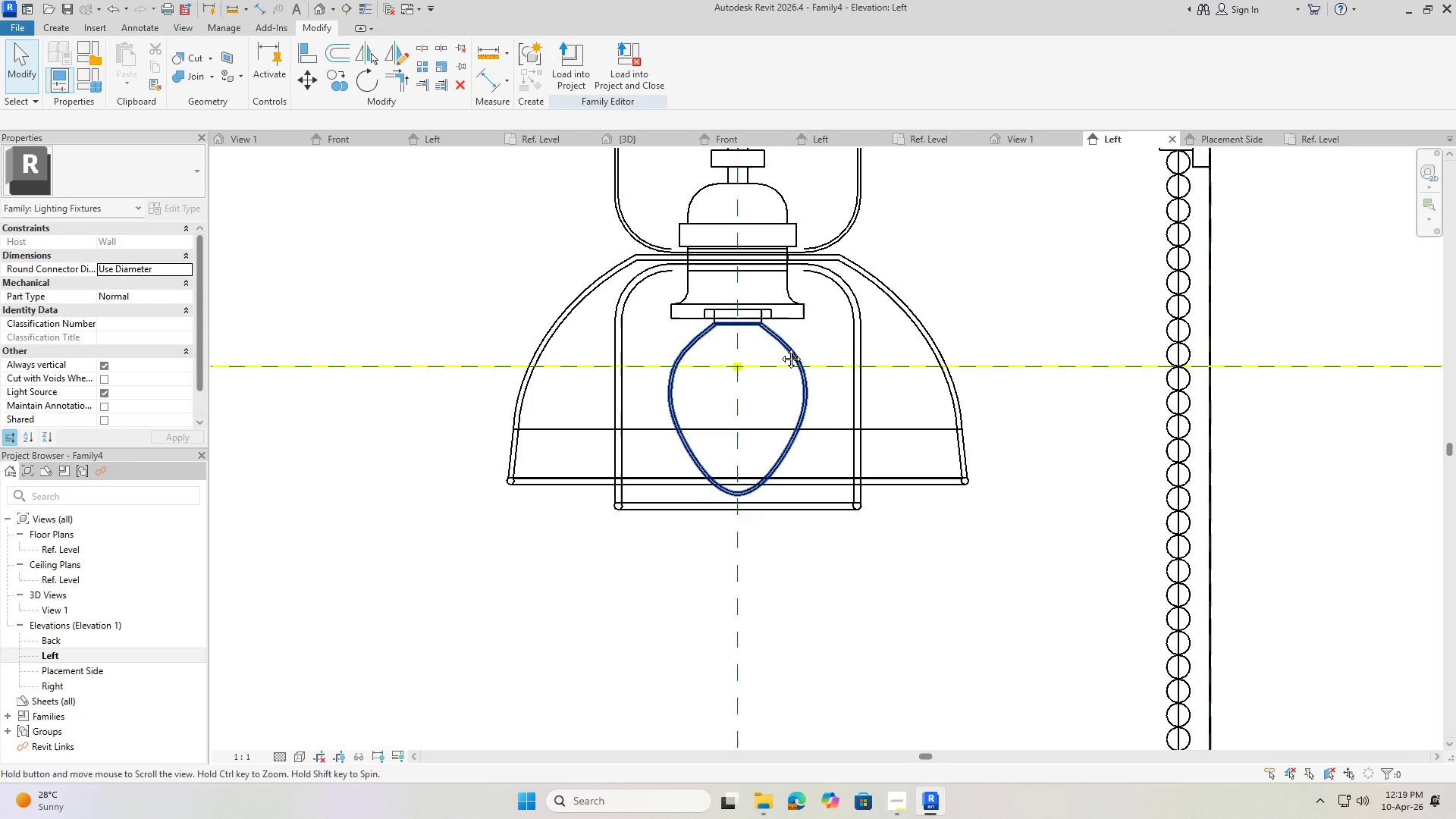 
mouse_move([803, 333])
 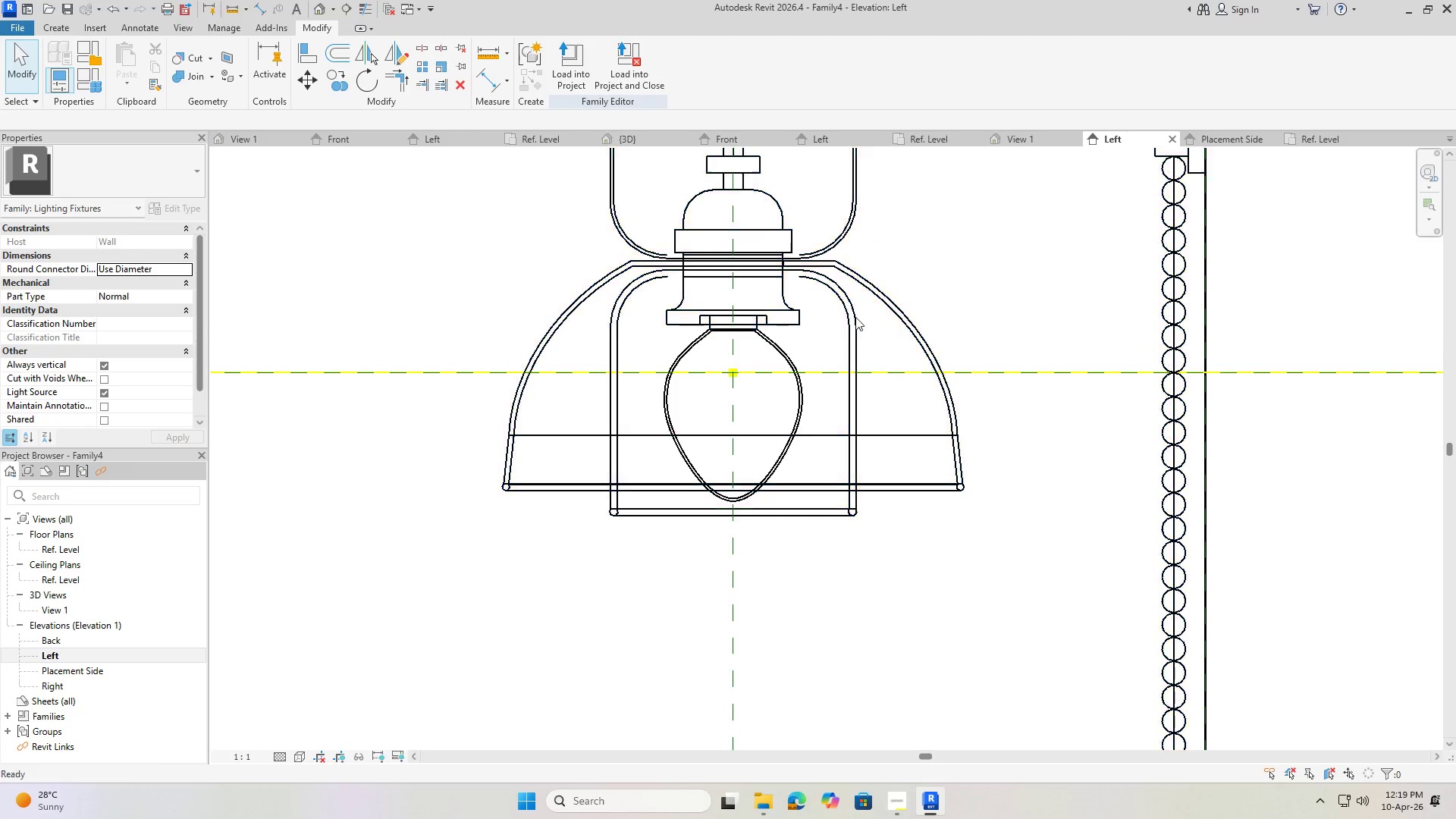 
key(Escape)
 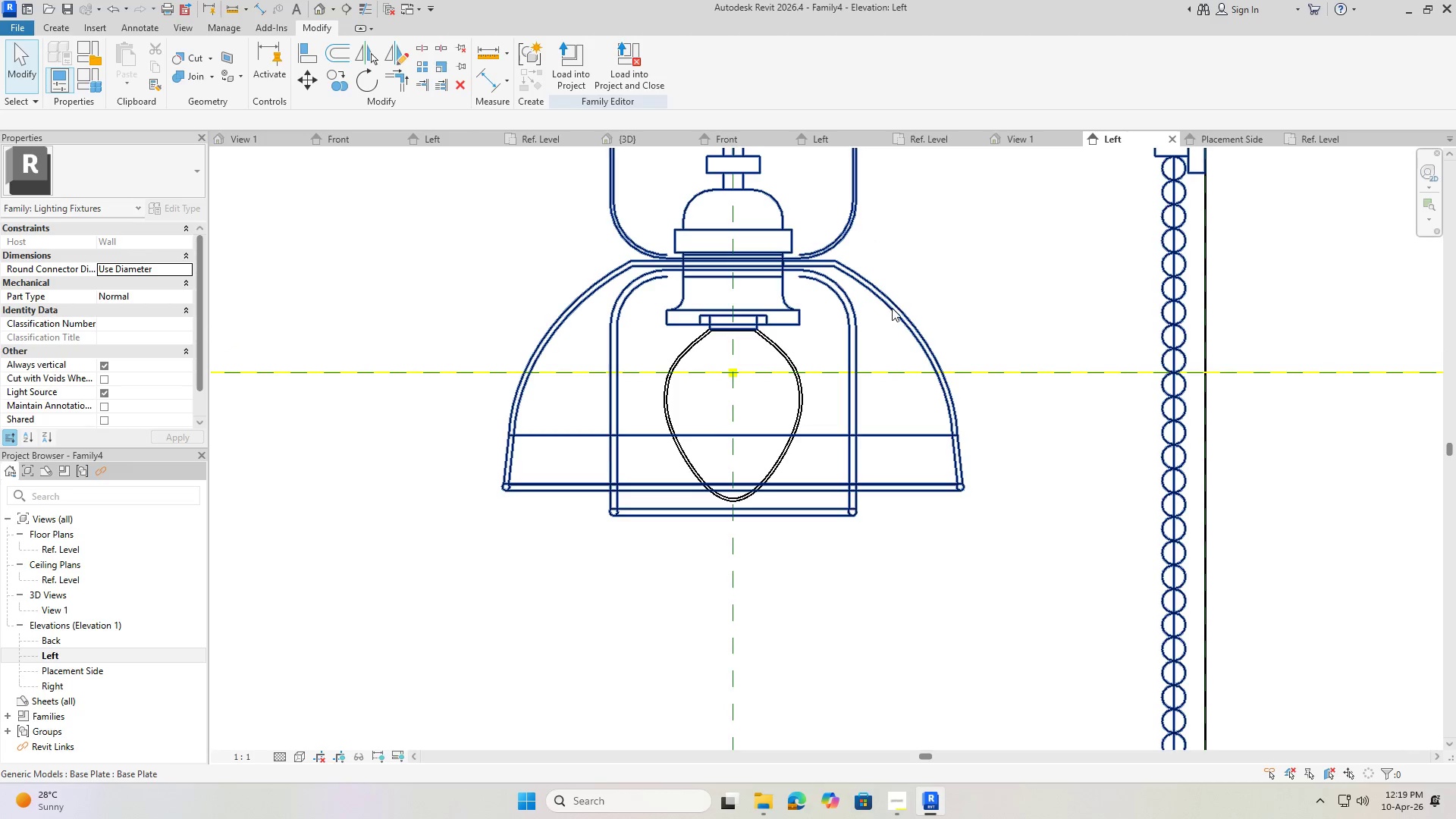 
left_click([892, 308])
 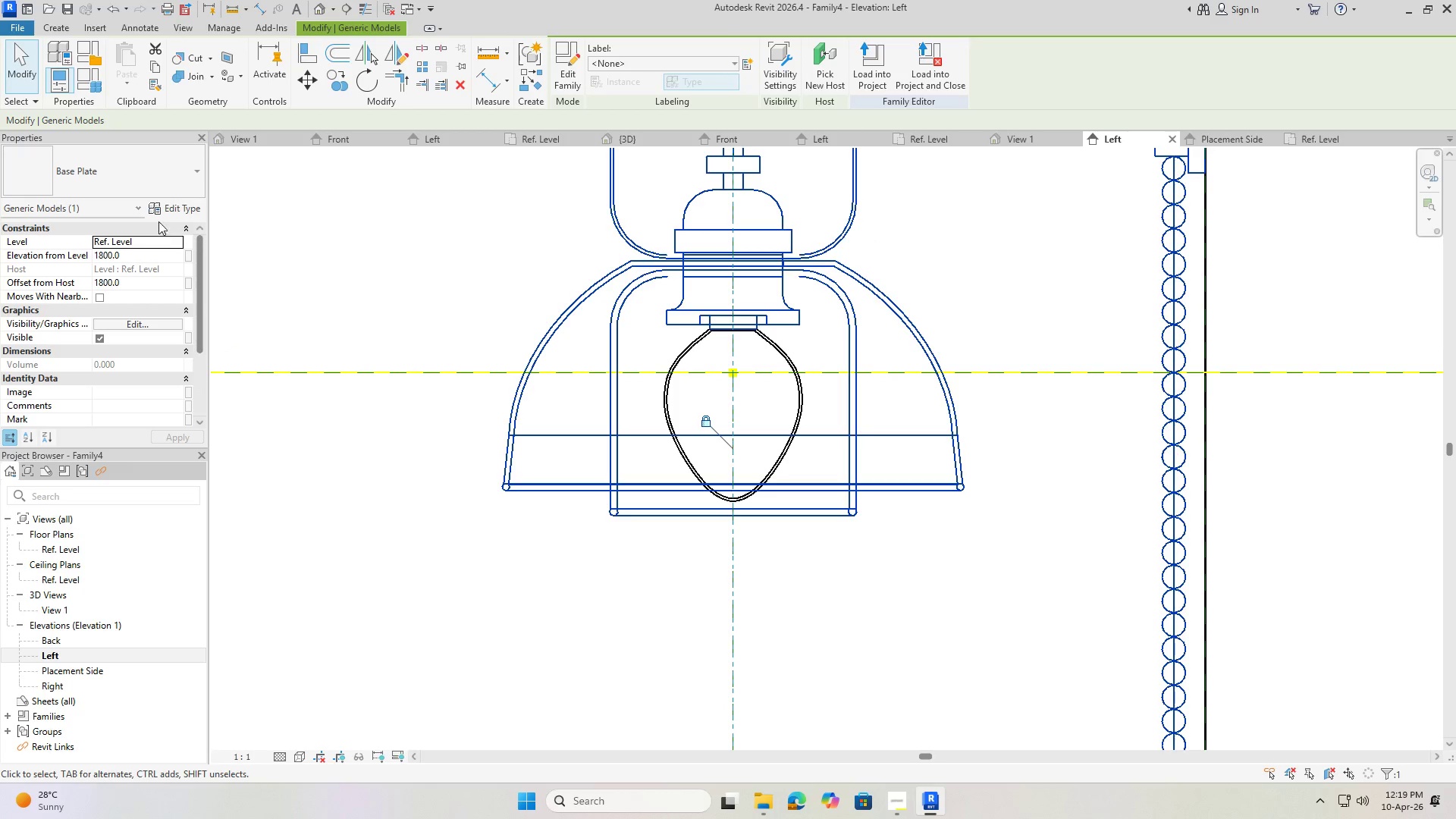 
left_click([167, 205])
 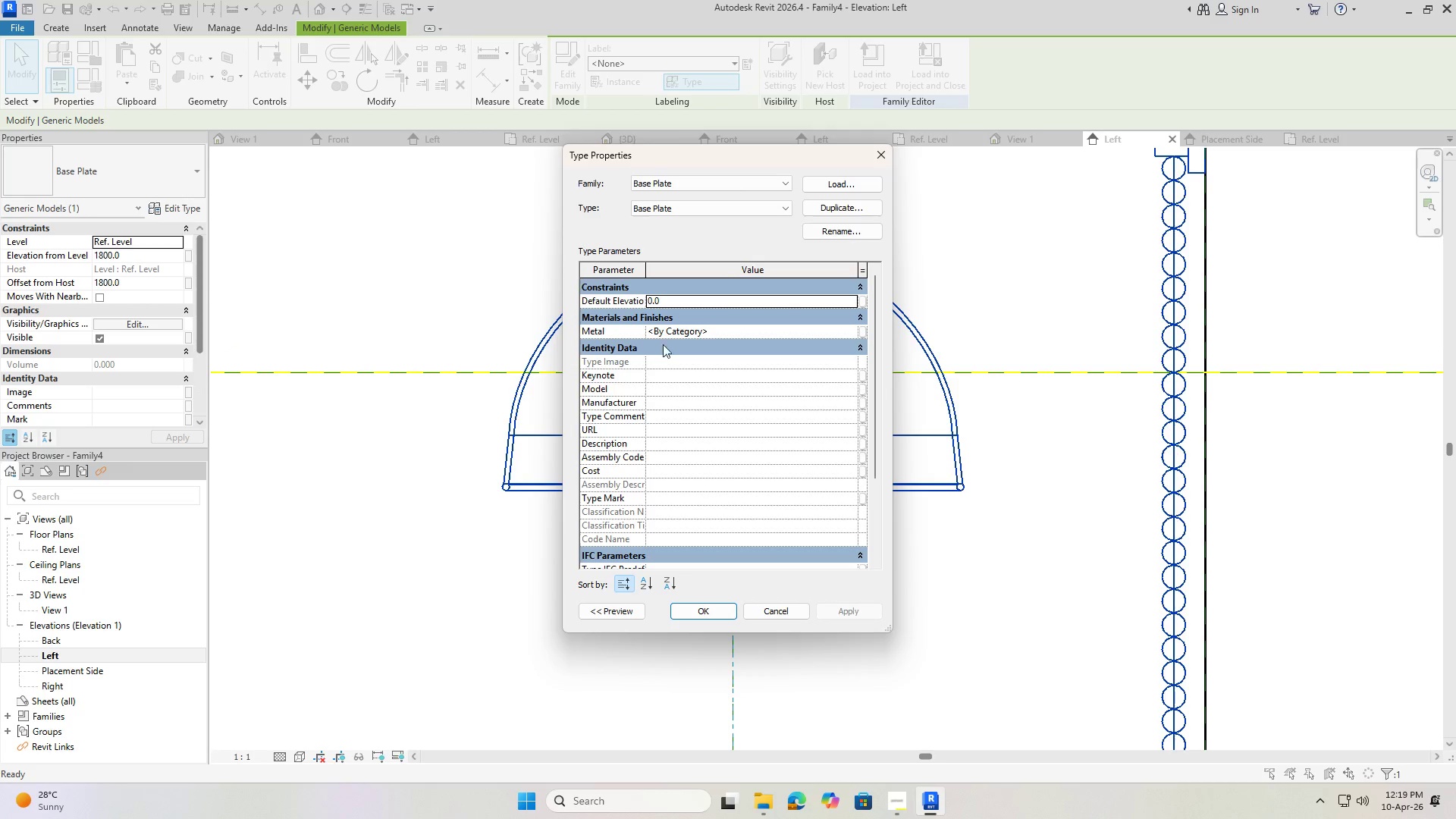 
left_click([873, 155])
 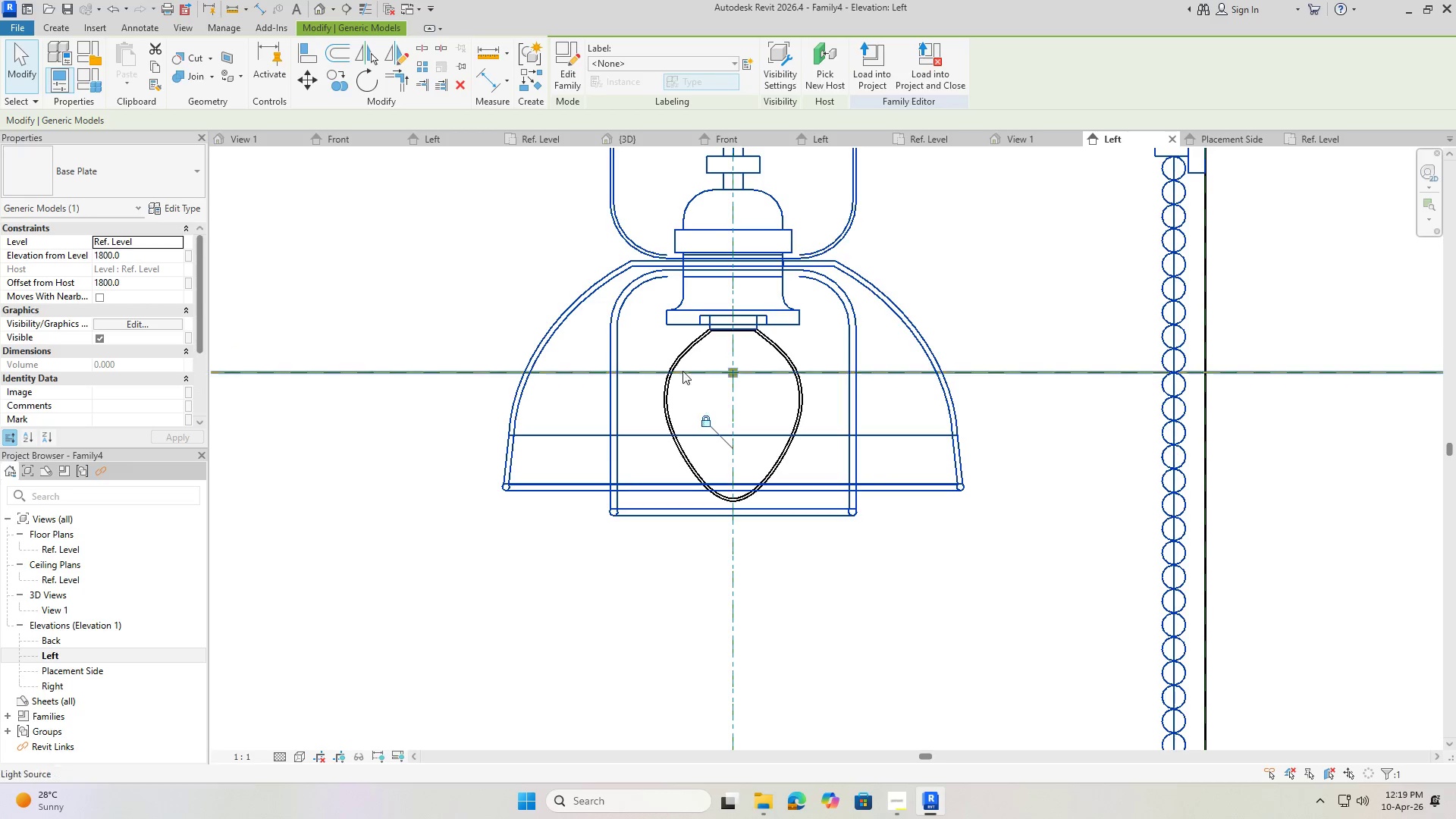 
key(Escape)
 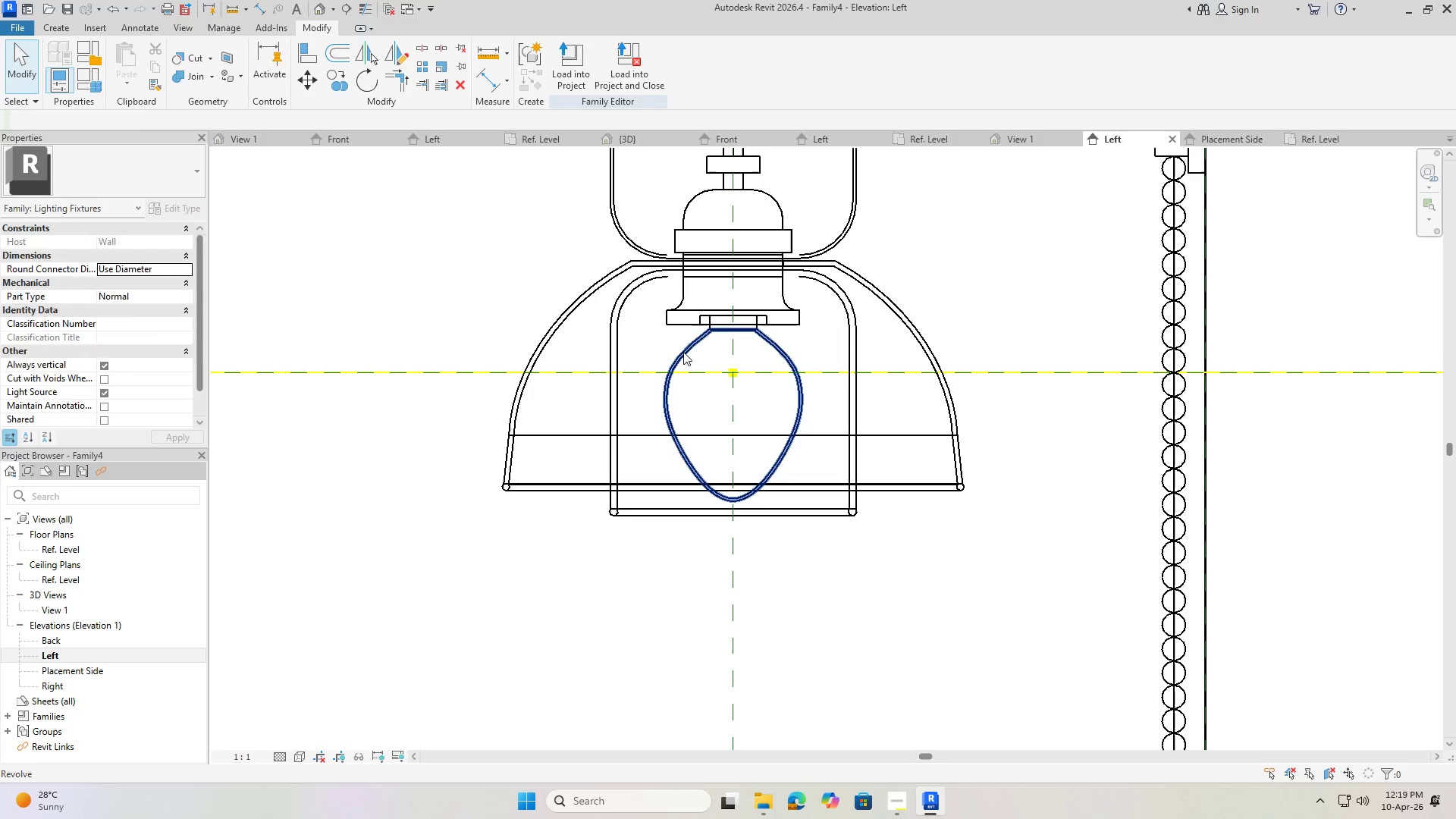 
left_click([683, 352])
 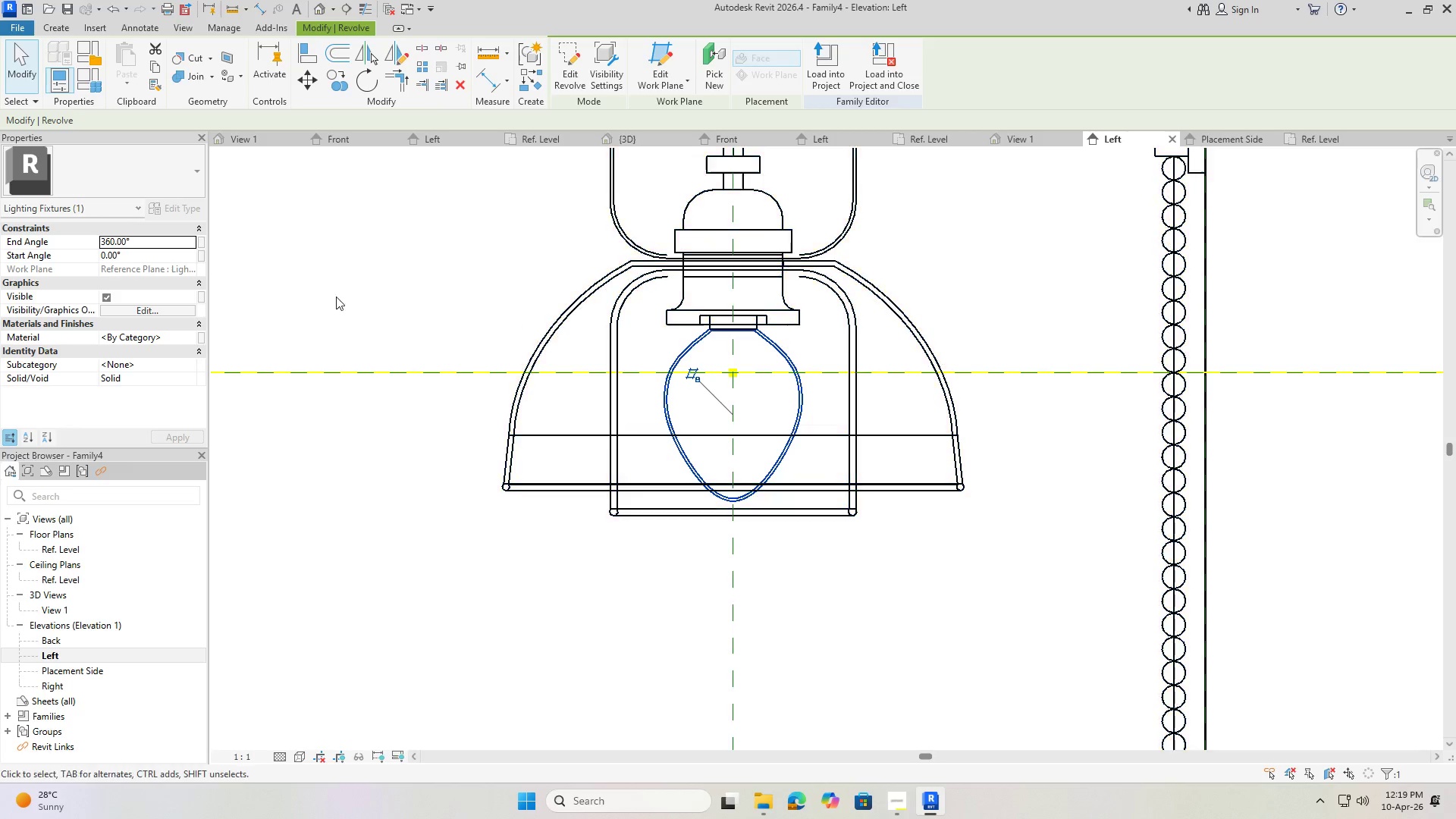 
wait(6.03)
 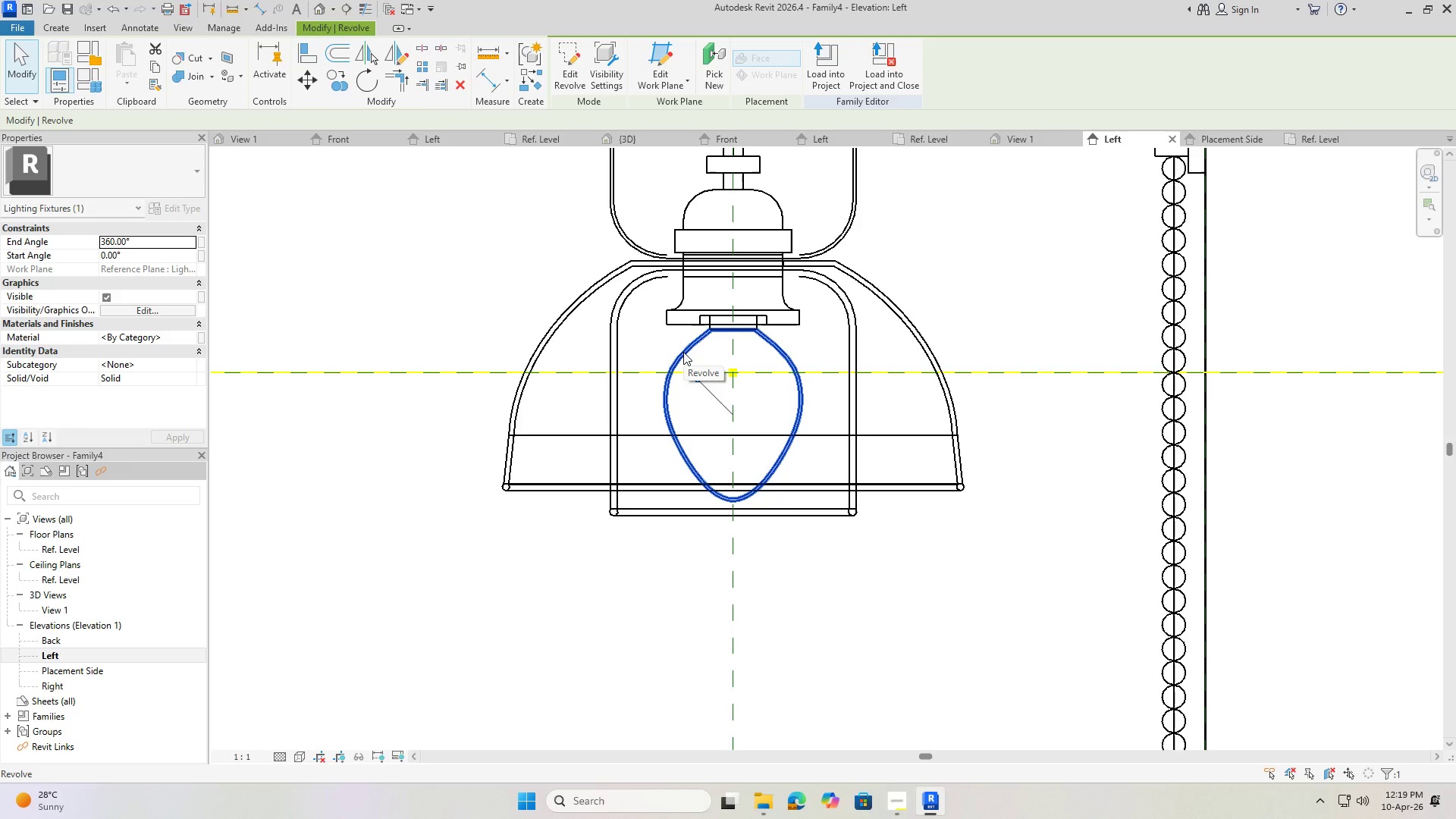 
key(Escape)
 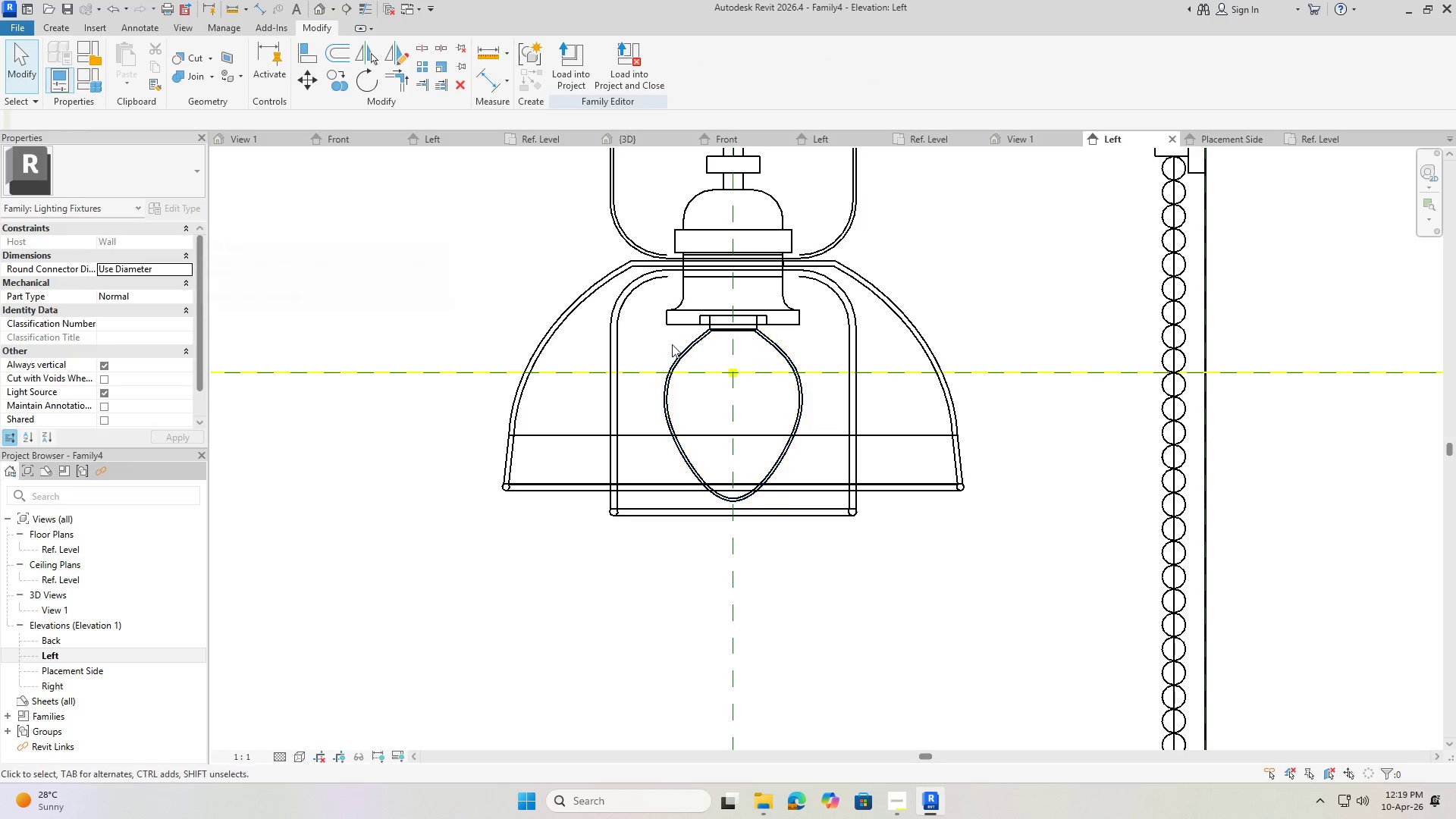 
key(Escape)
 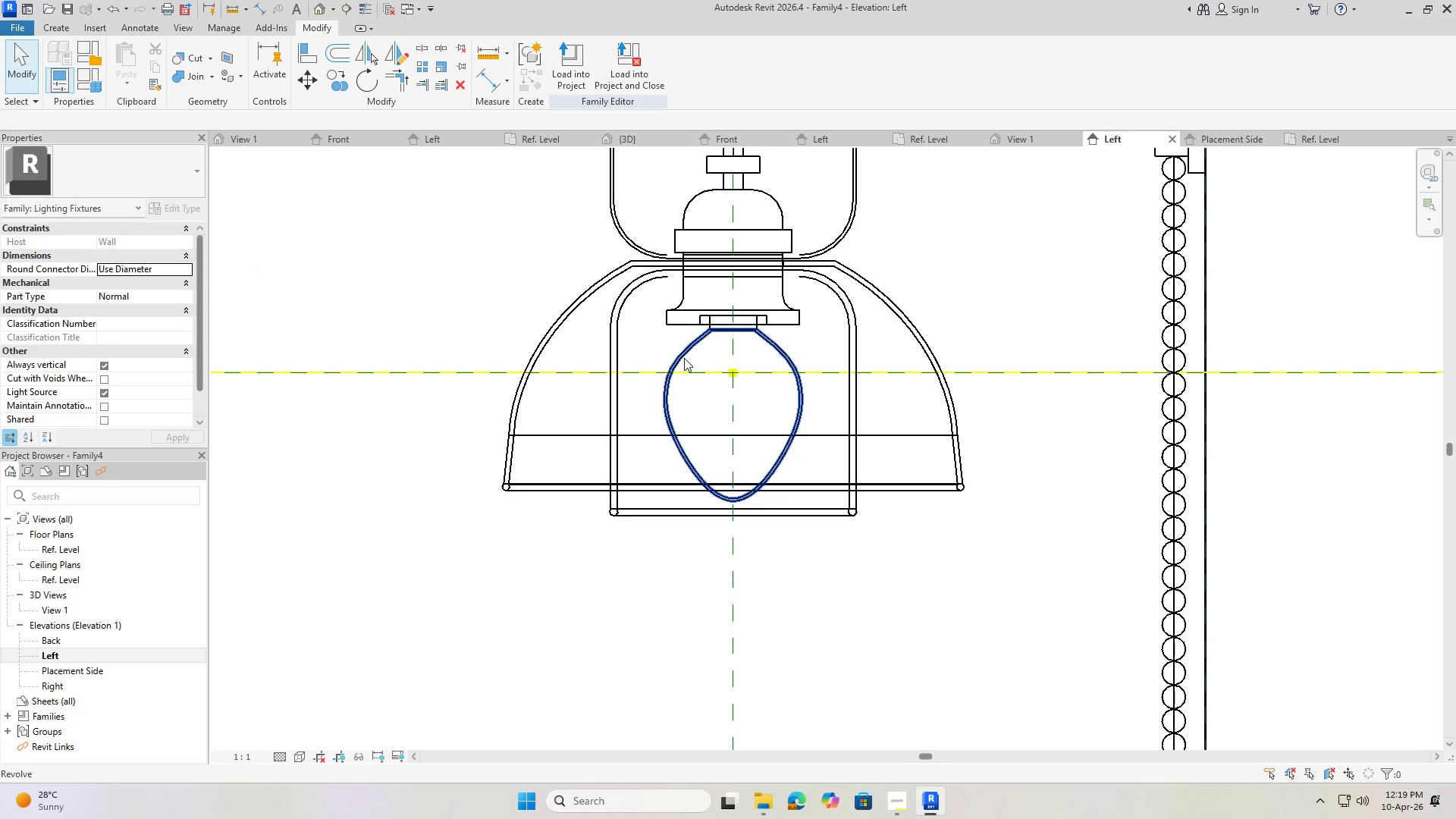 
left_click([684, 358])
 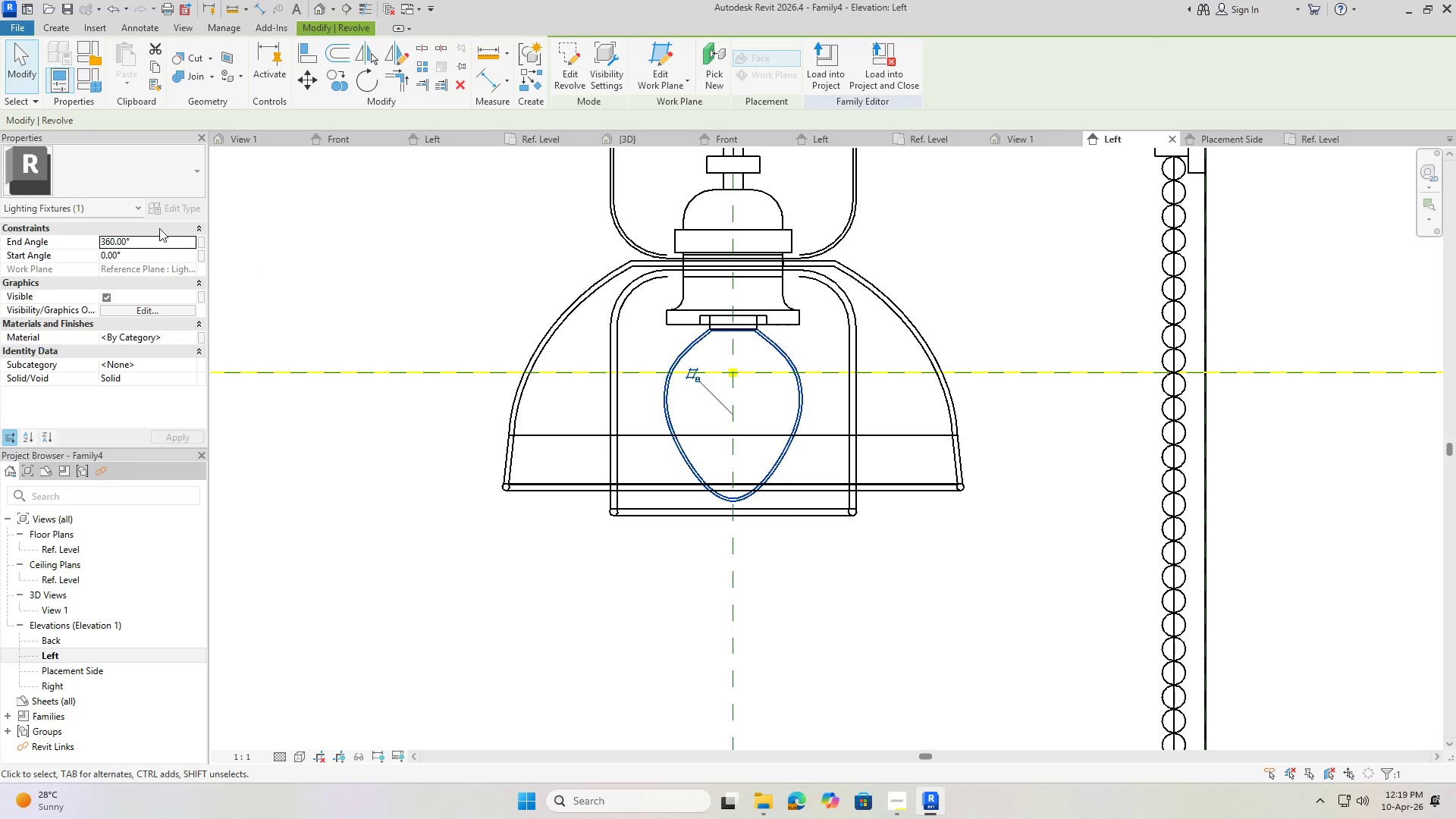 
left_click([172, 218])
 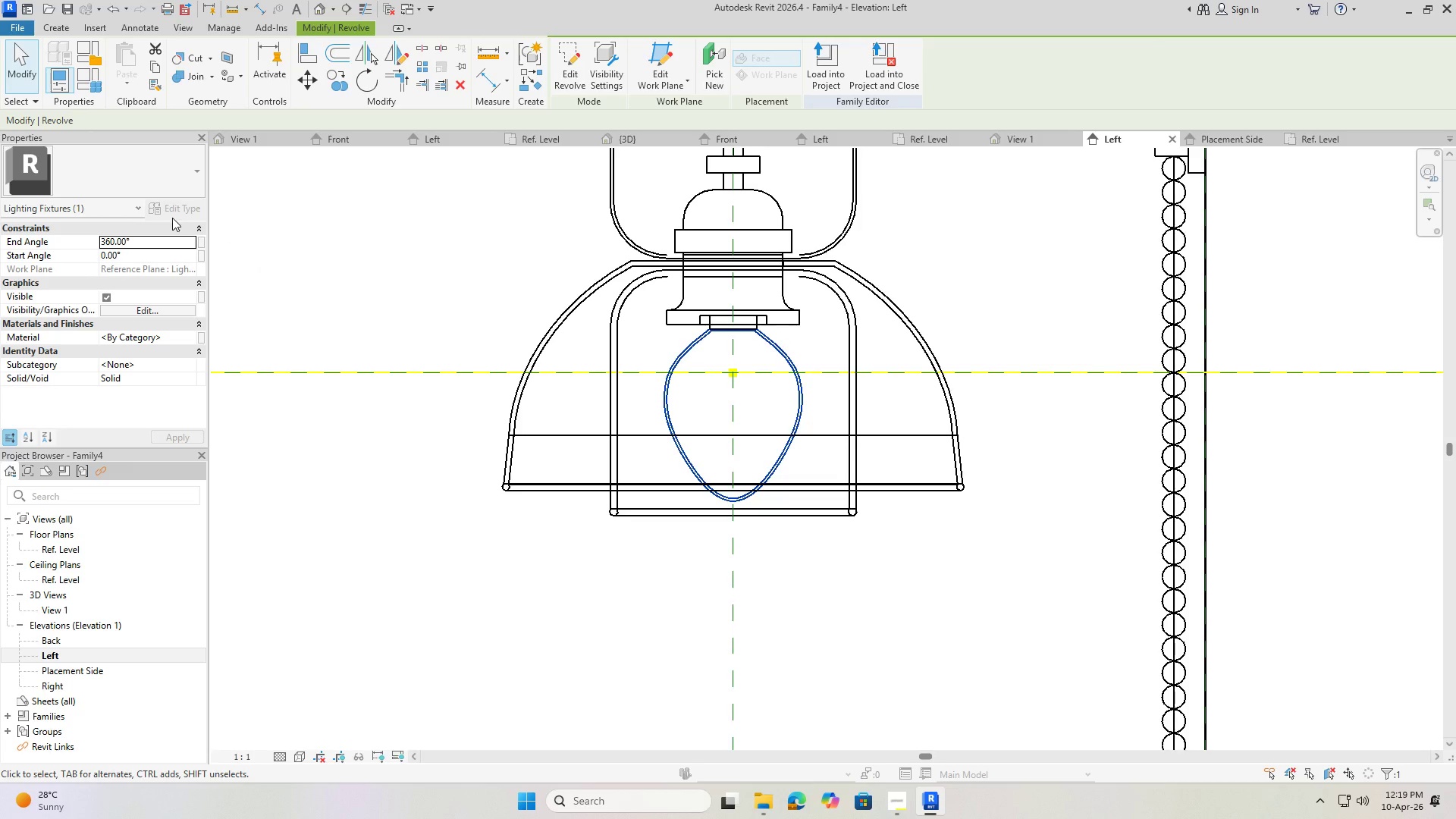 
key(Escape)
 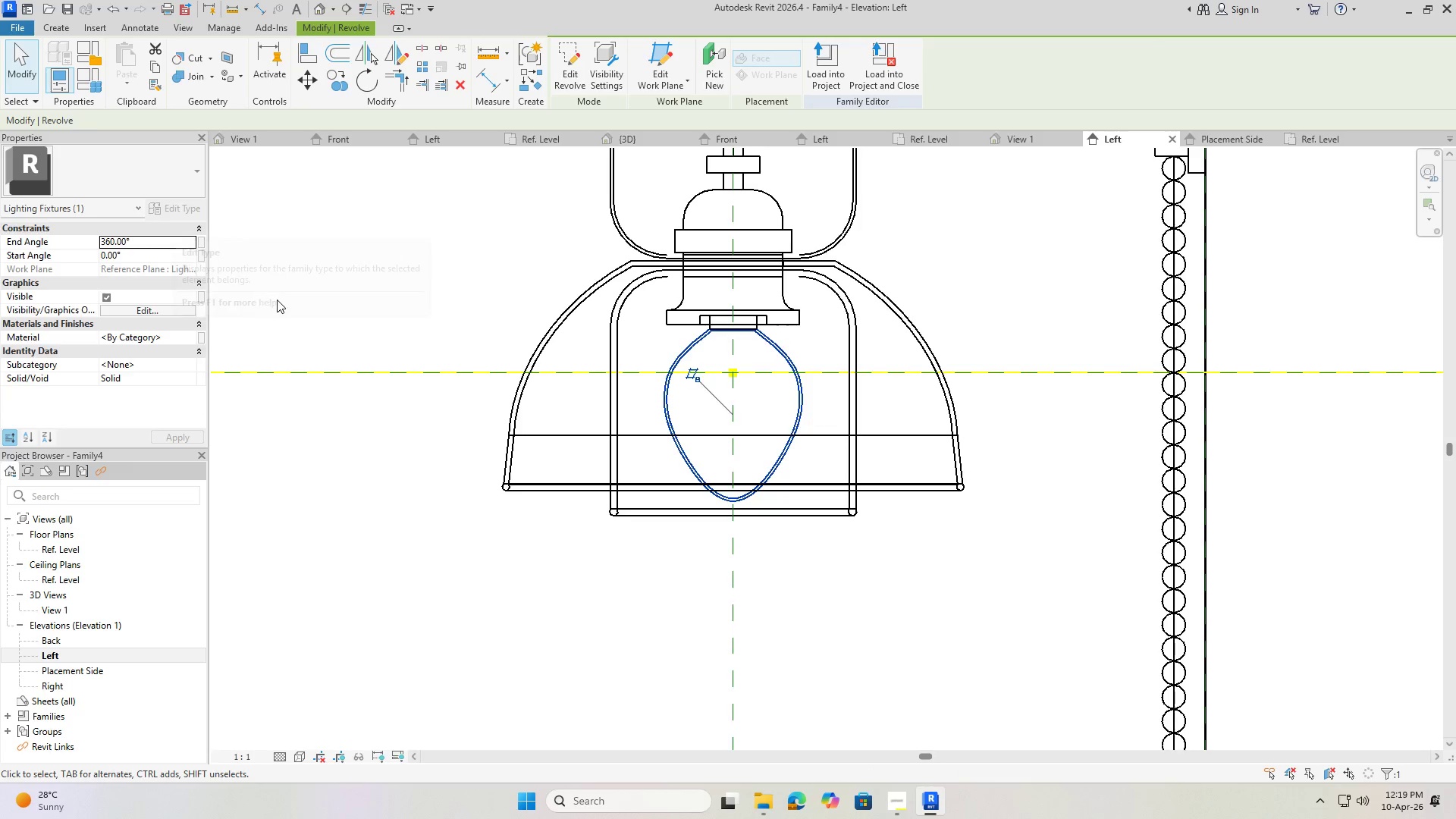 
key(Escape)
 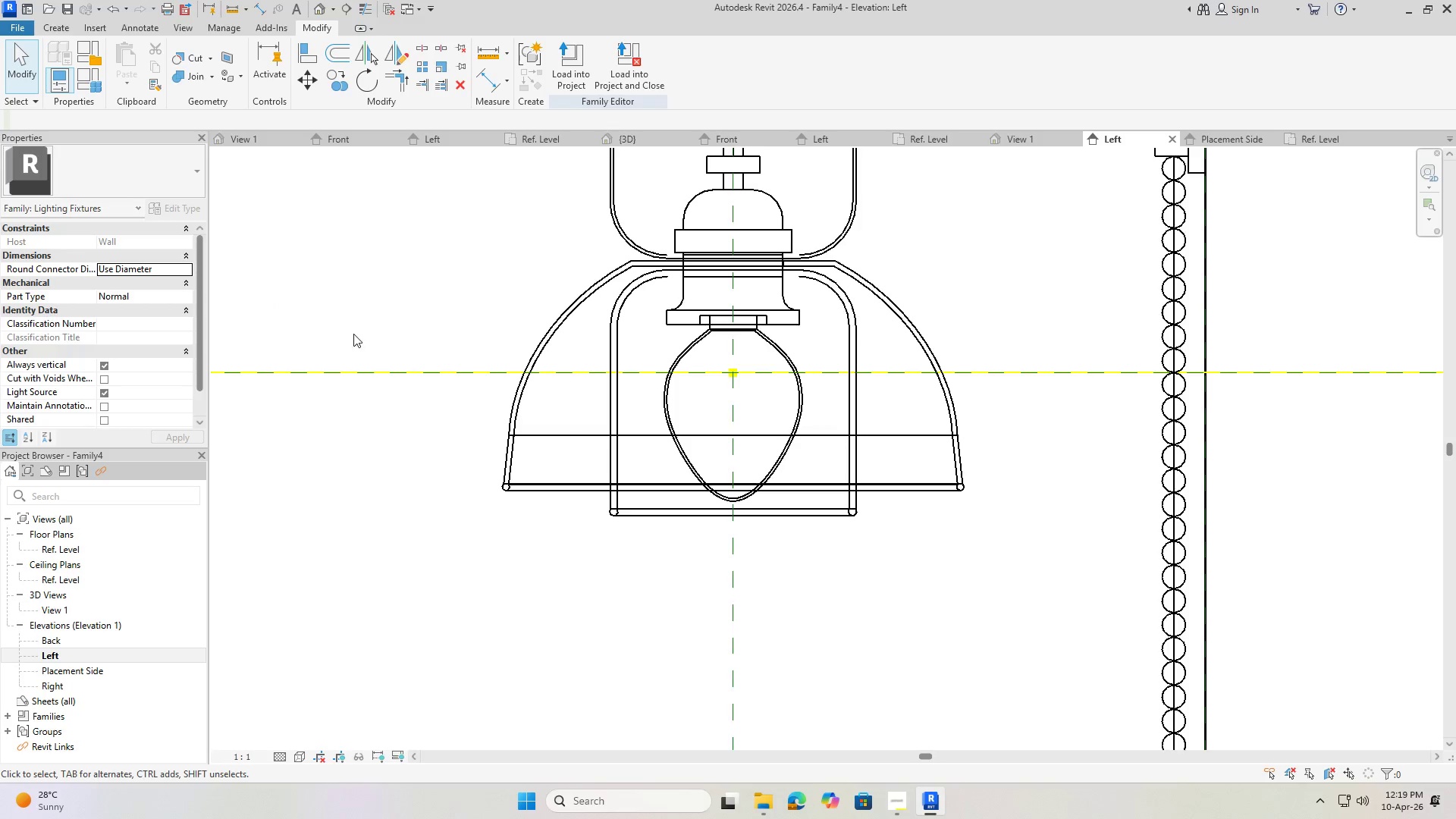 
key(Escape)
 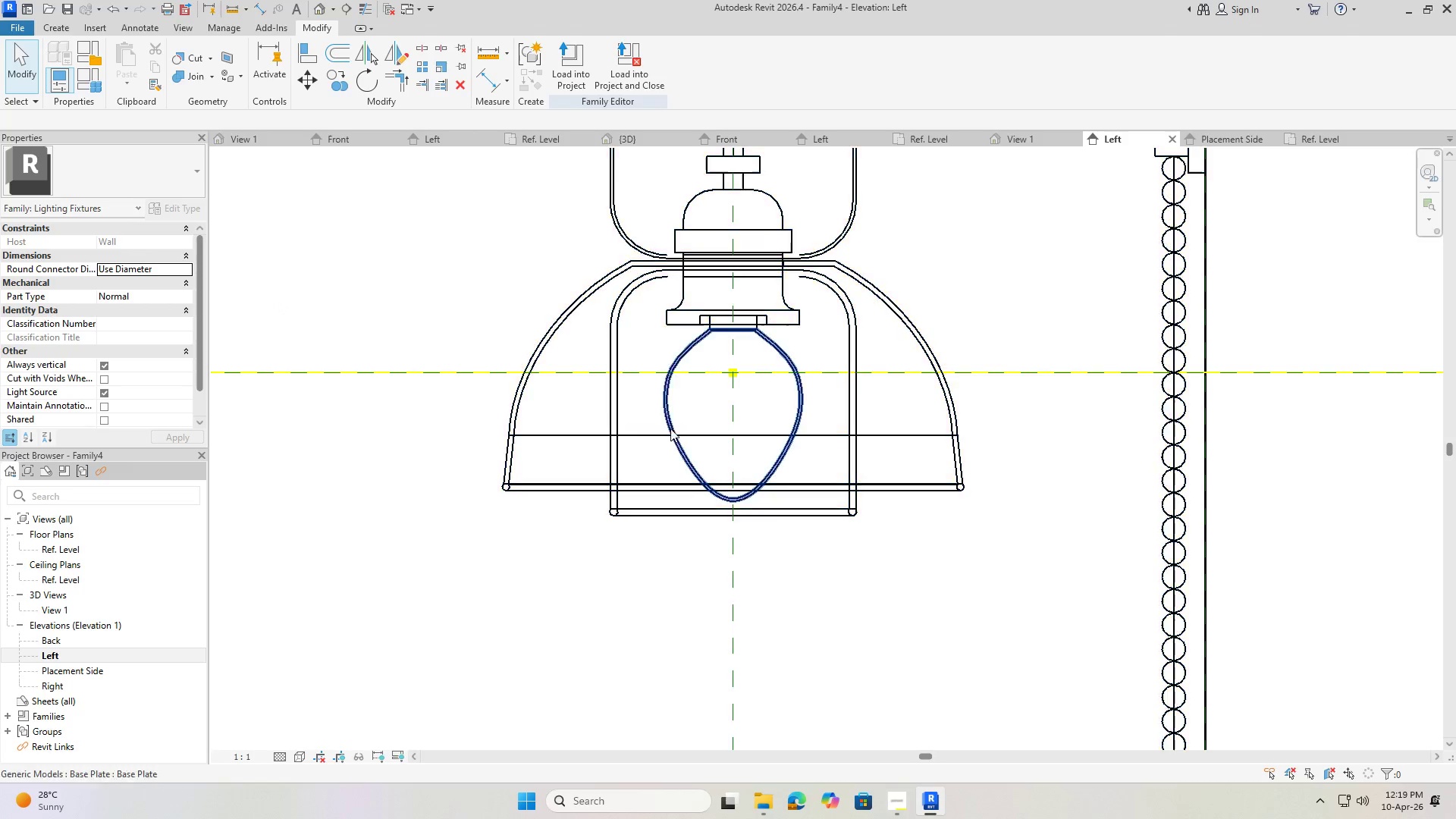 
key(Escape)
 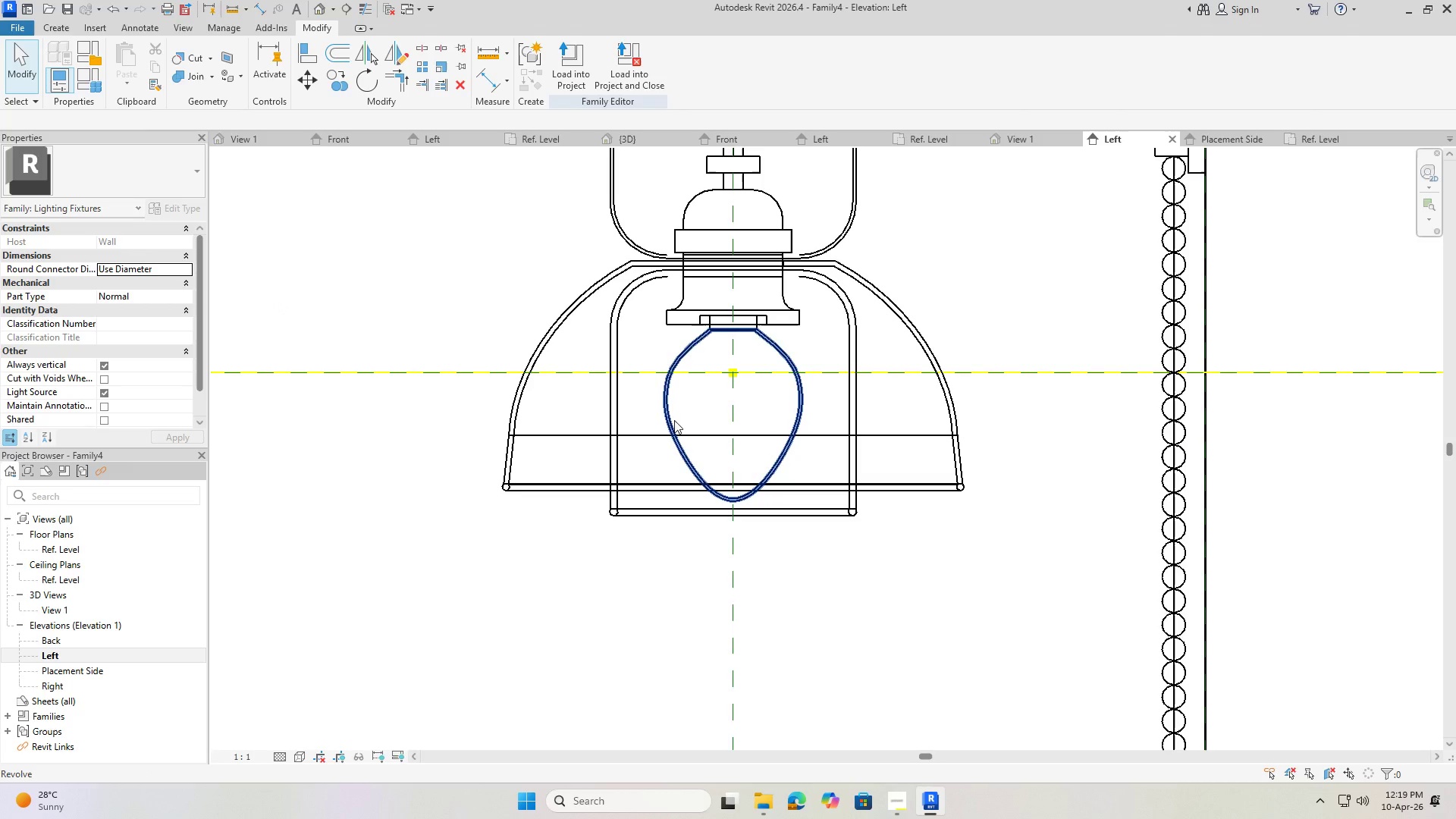 
left_click([674, 420])
 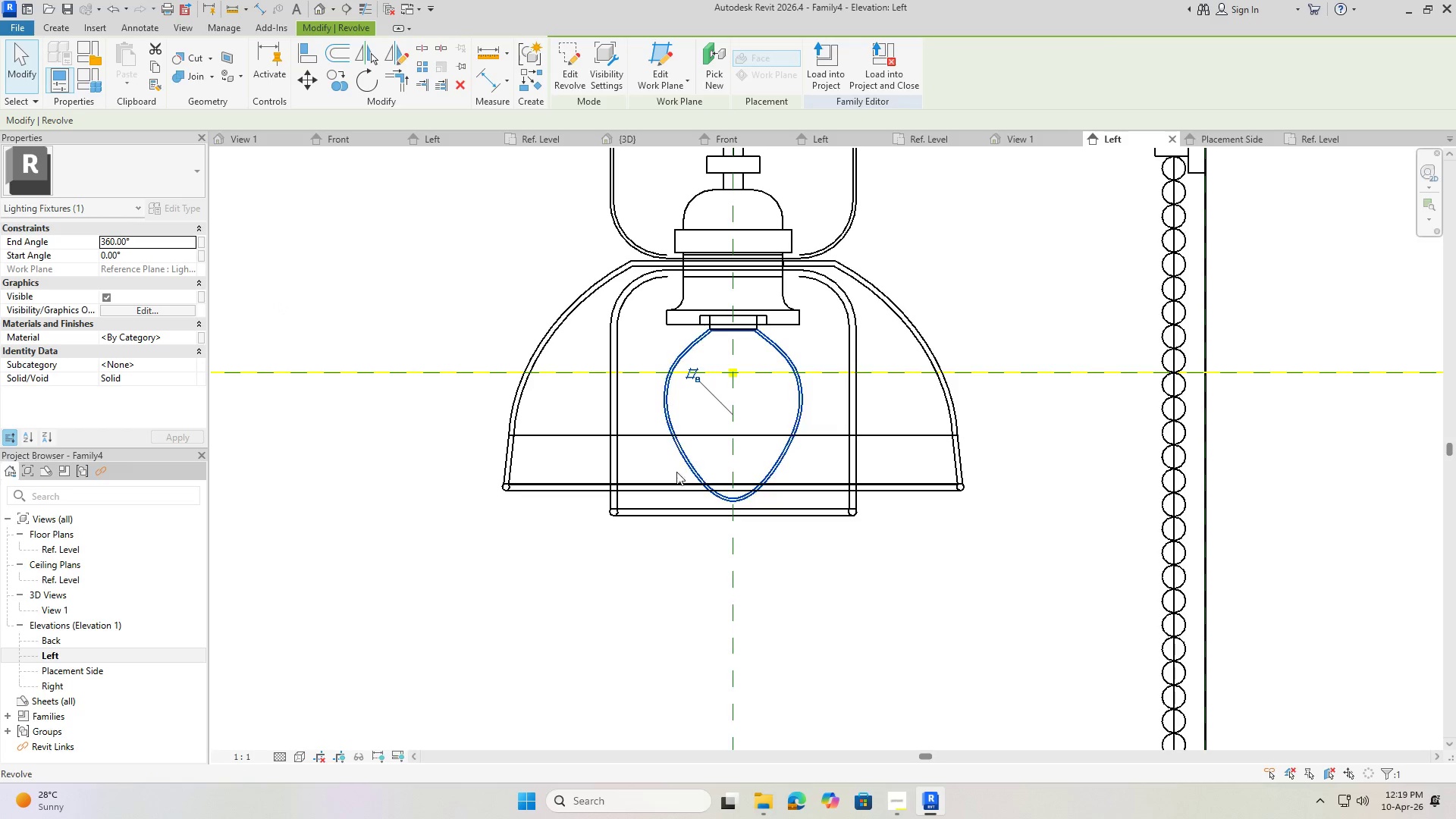 
key(Escape)
 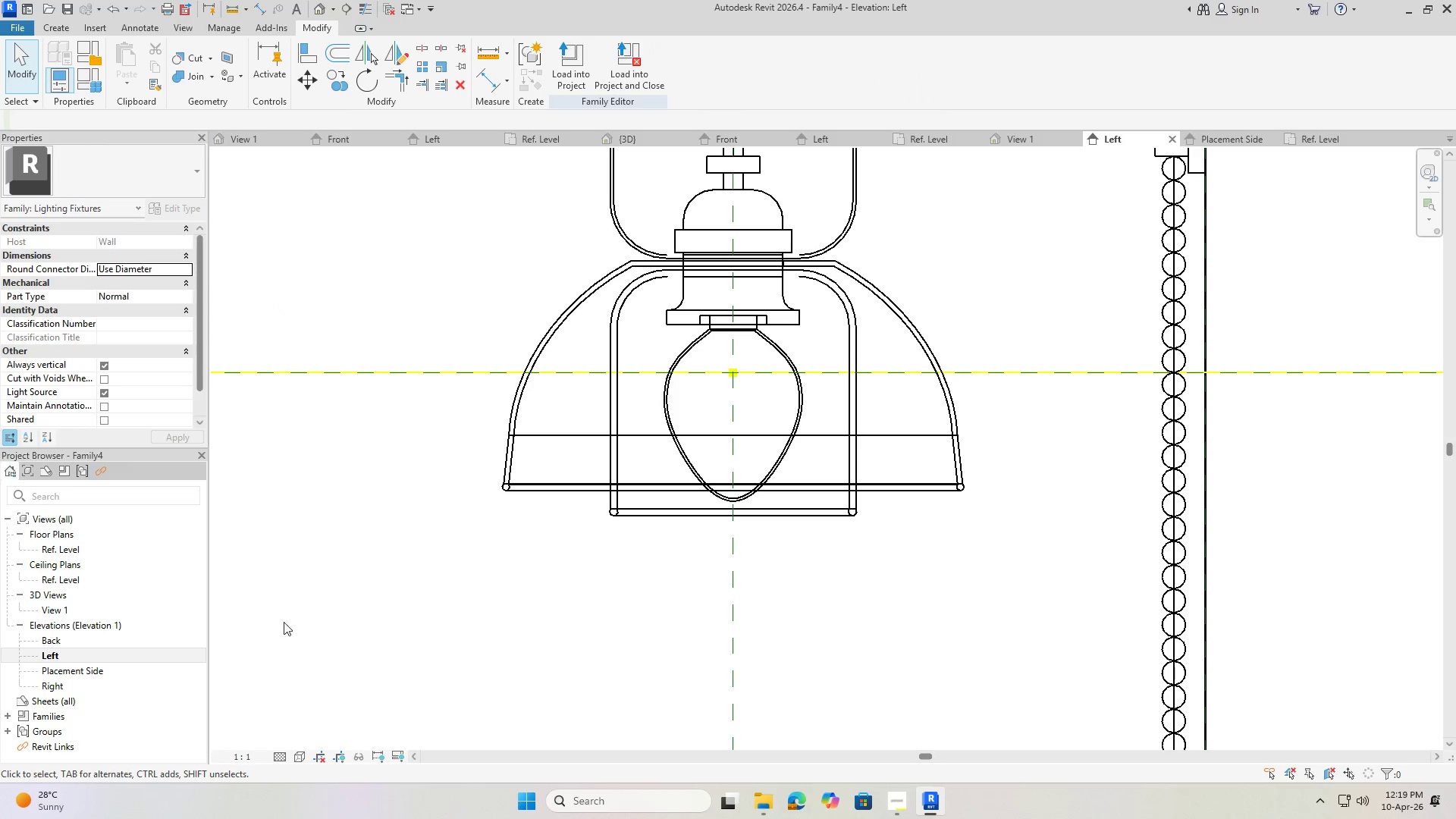 
key(Escape)
 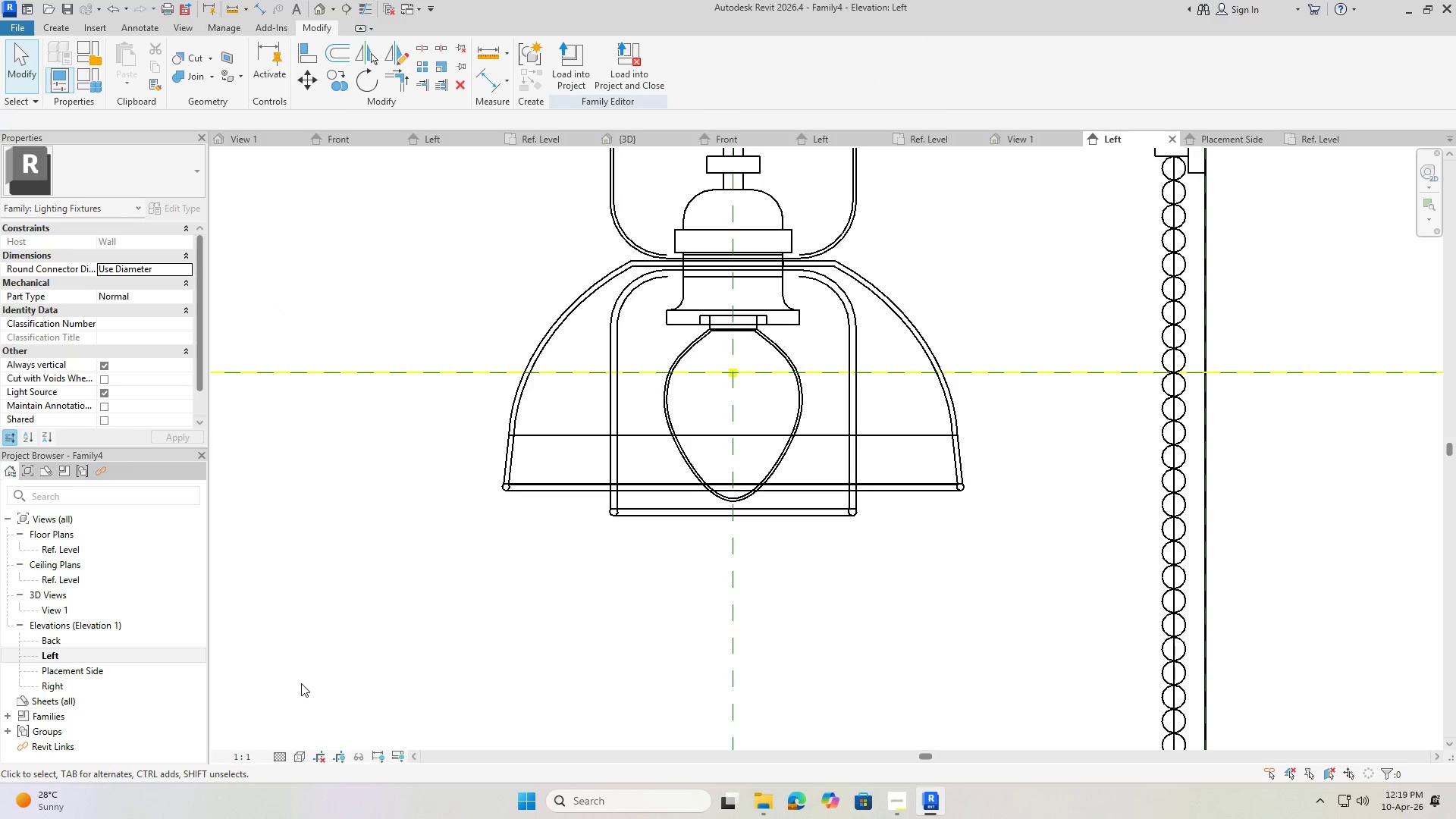 
key(Escape)
 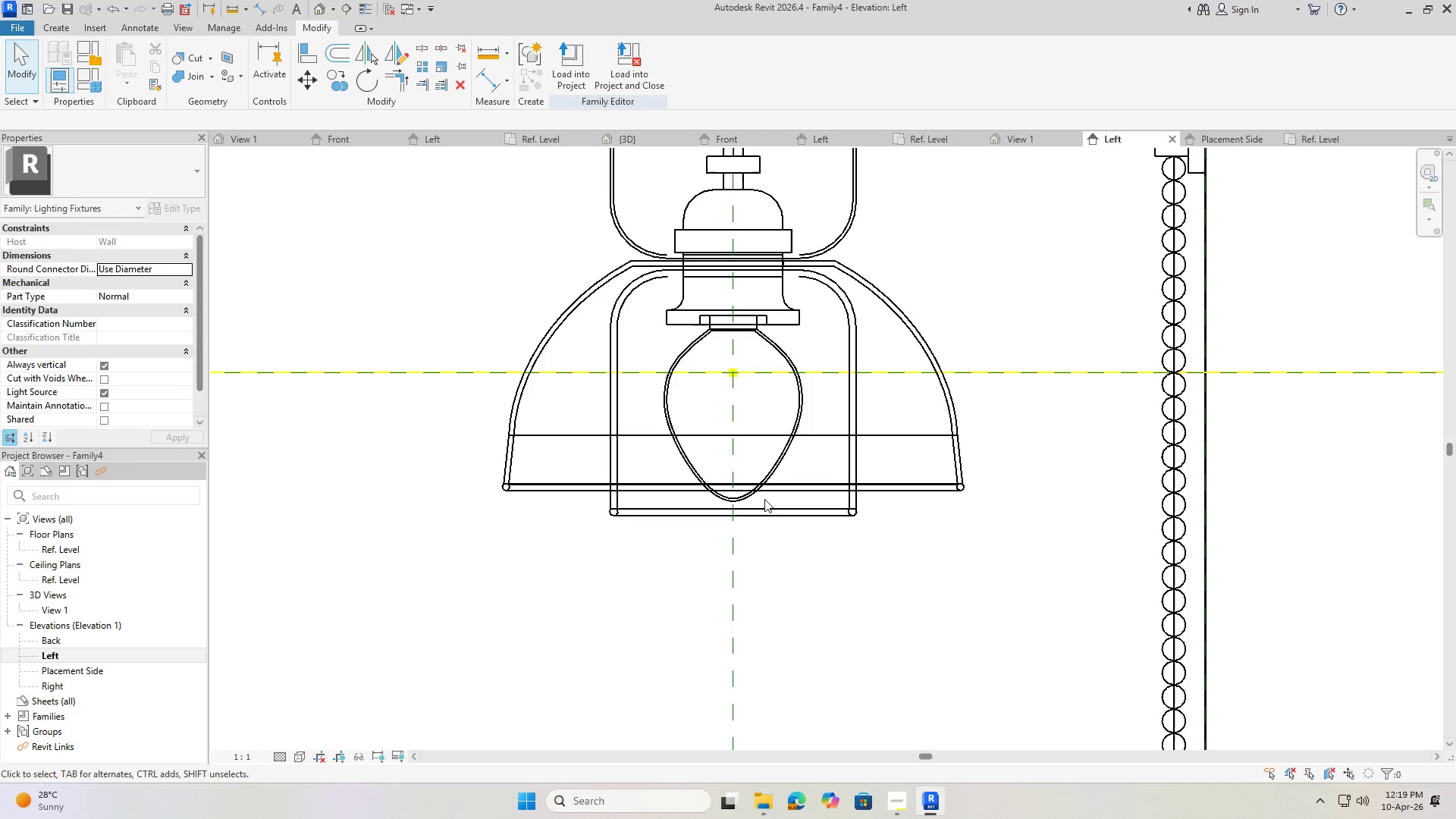 
left_click([753, 498])
 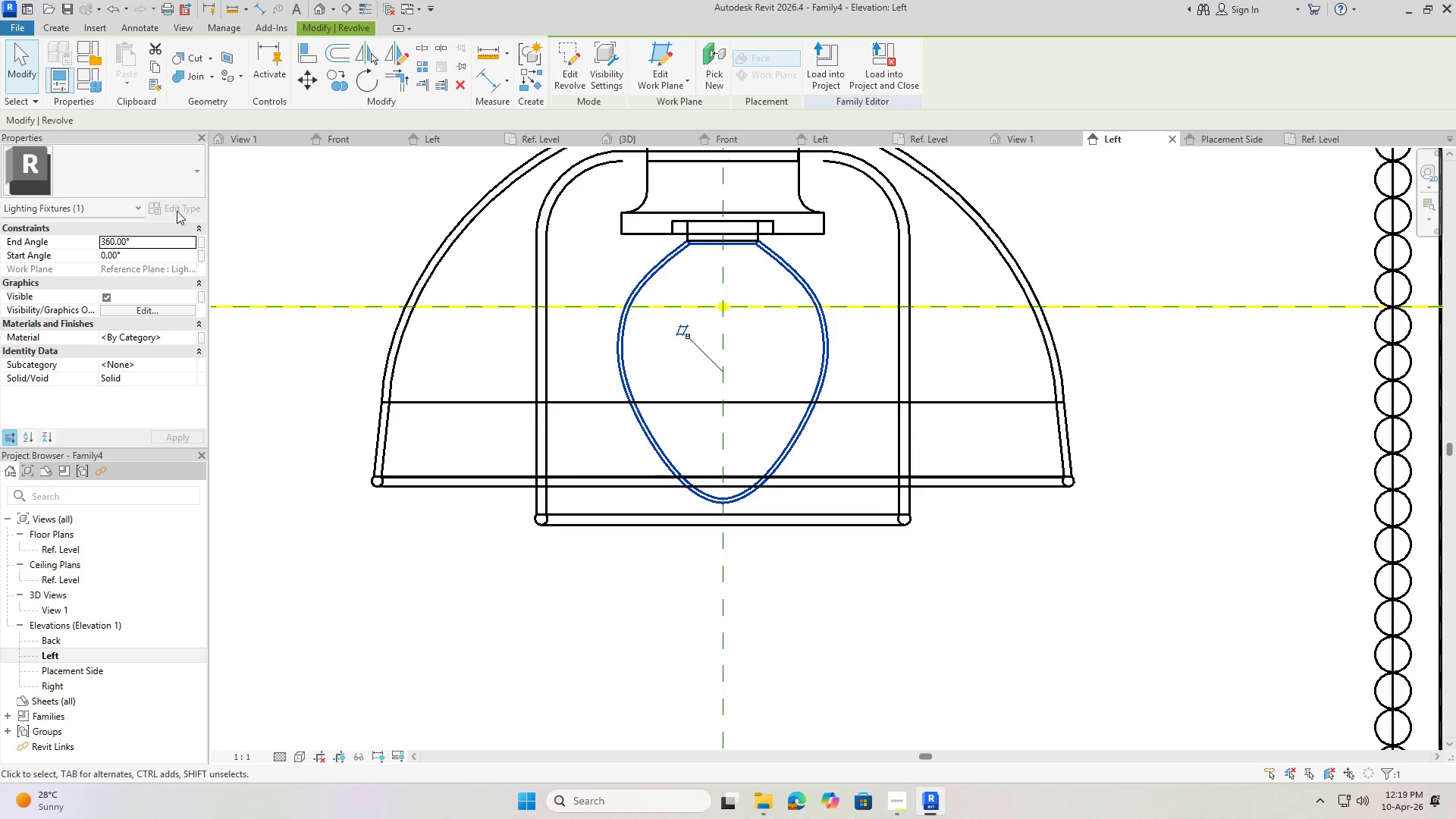 
scroll: coordinate [753, 498], scroll_direction: up, amount: 3.0
 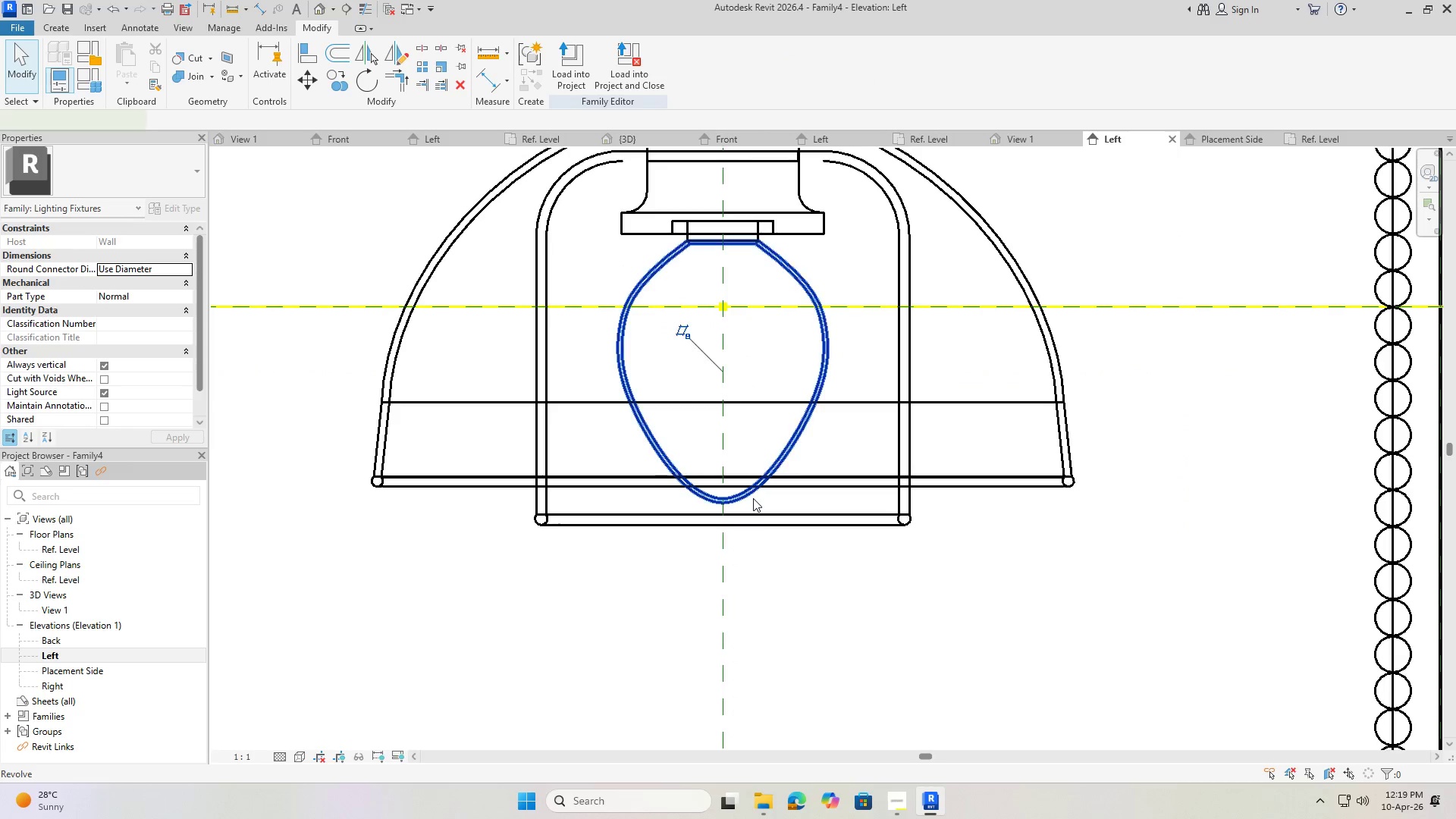 
double_click([178, 210])
 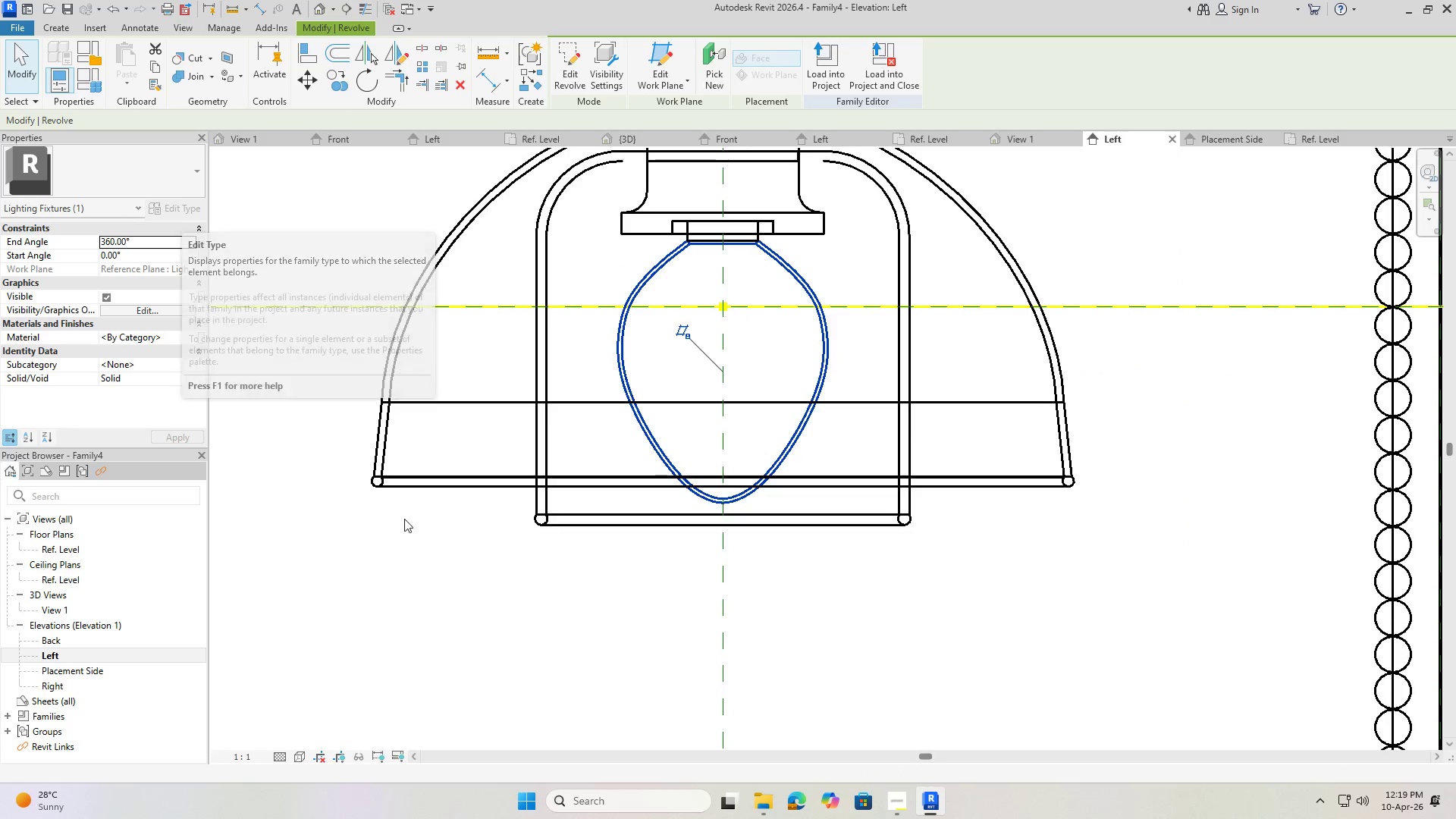 
left_click([897, 808])